 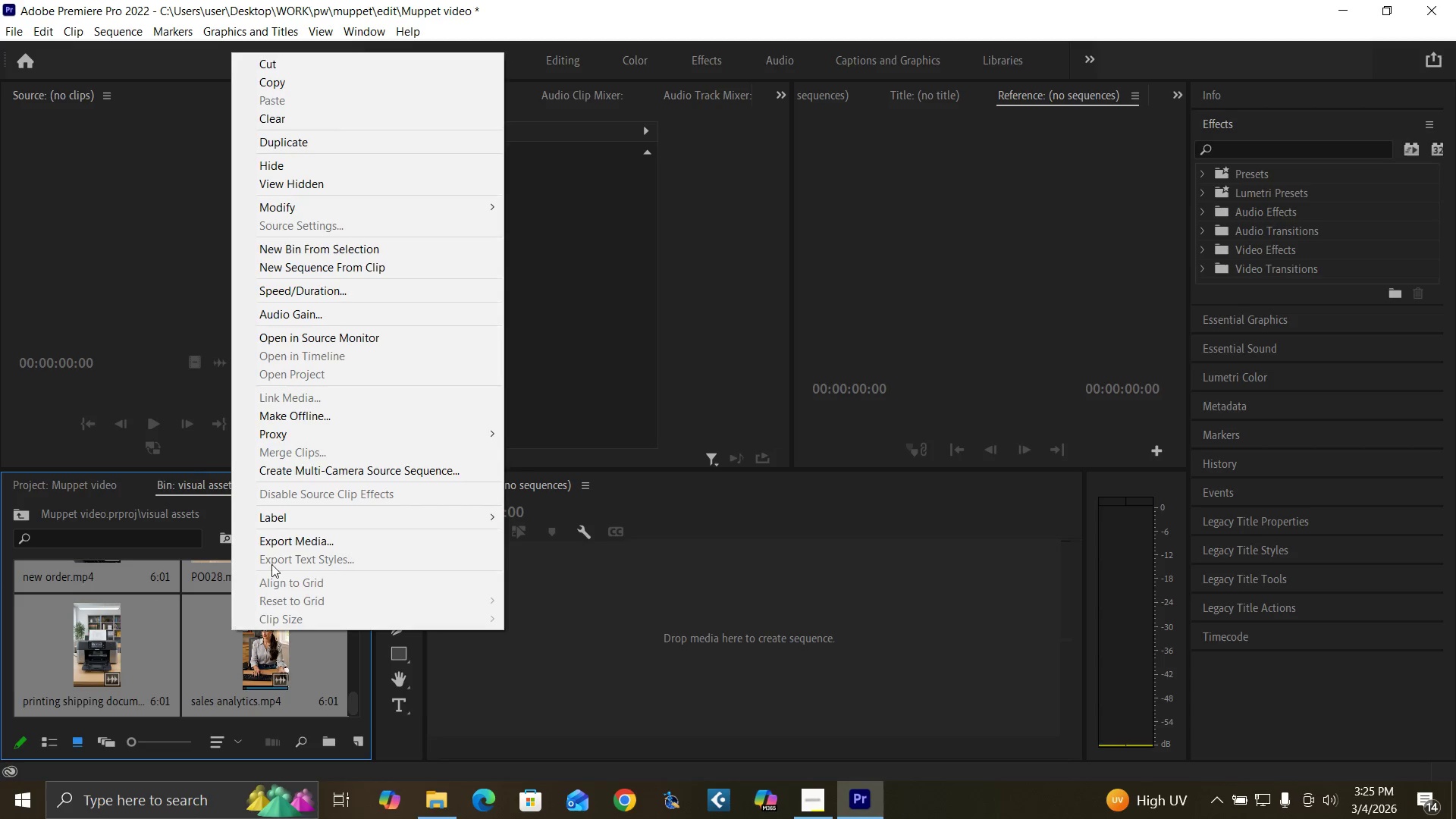 
left_click([545, 434])
 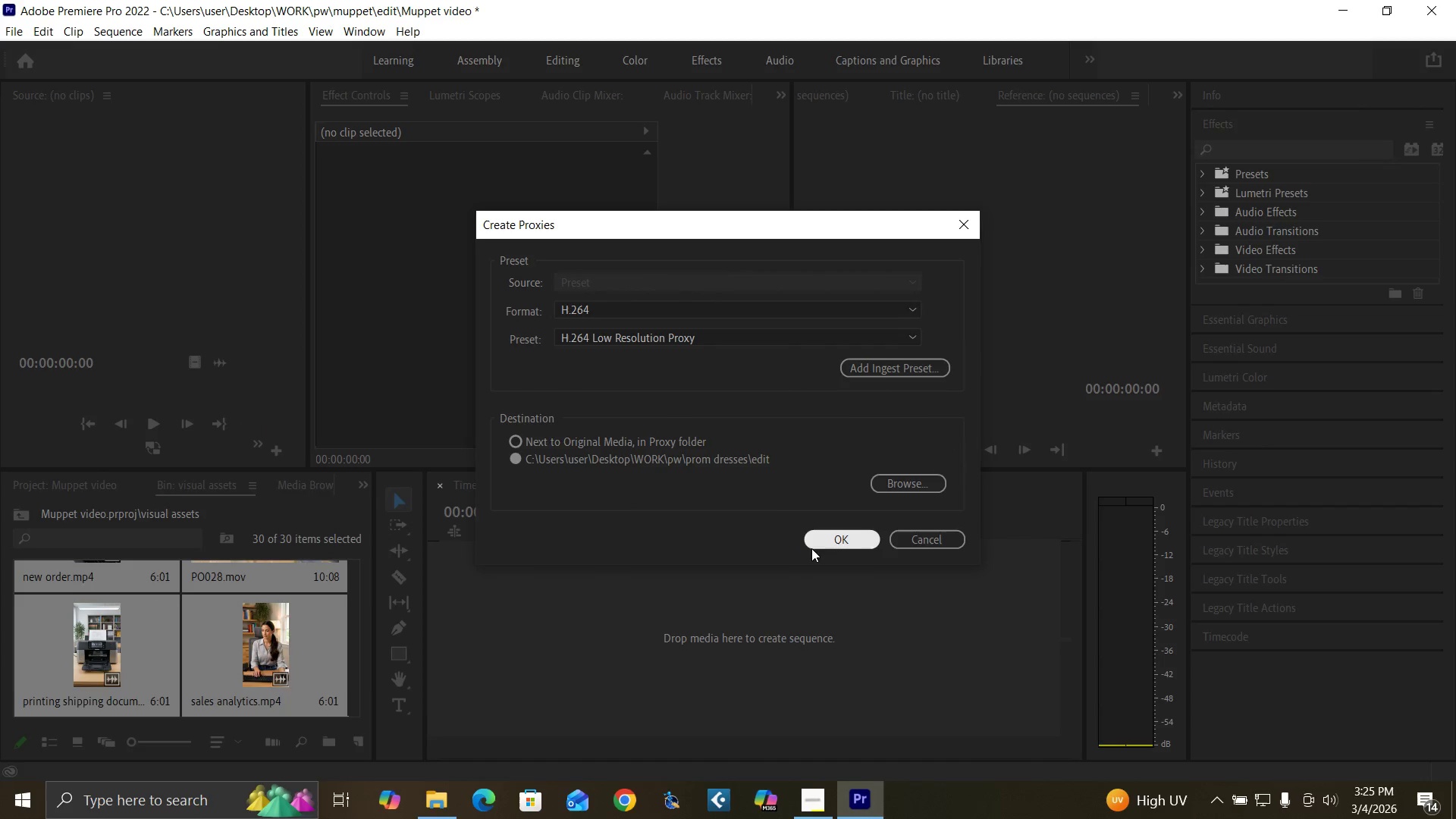 
left_click([833, 545])
 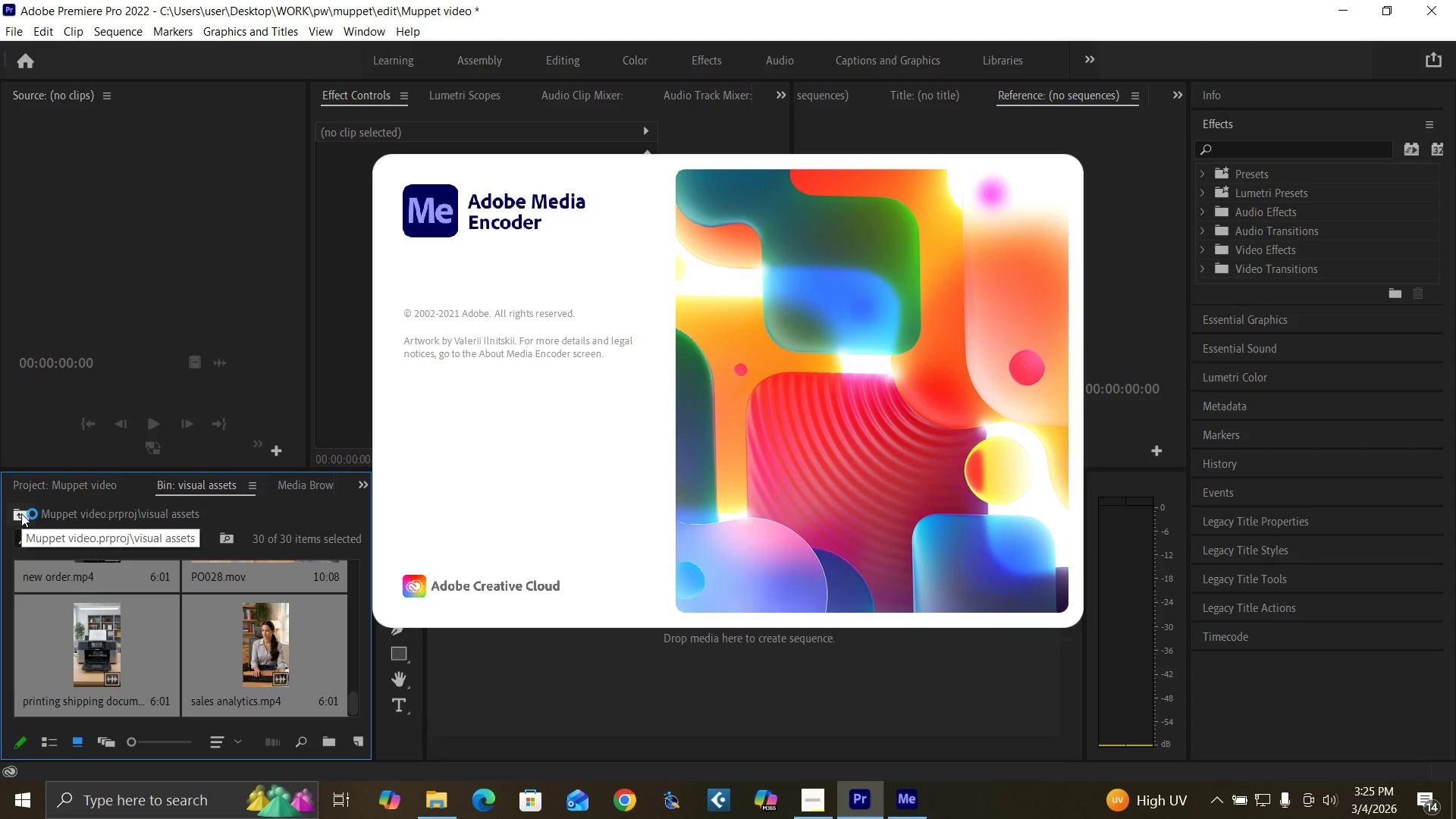 
left_click([21, 513])
 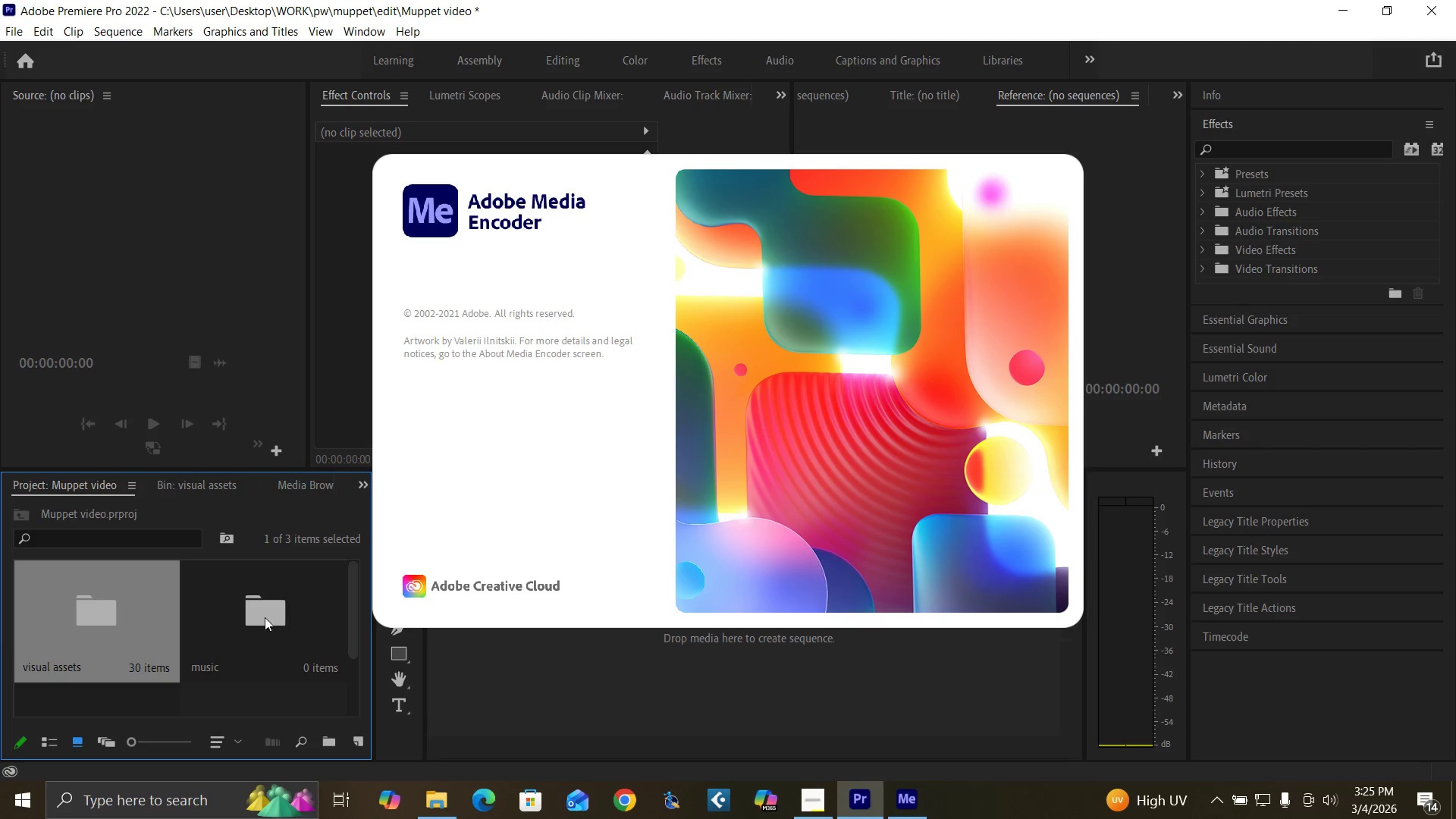 
double_click([265, 617])
 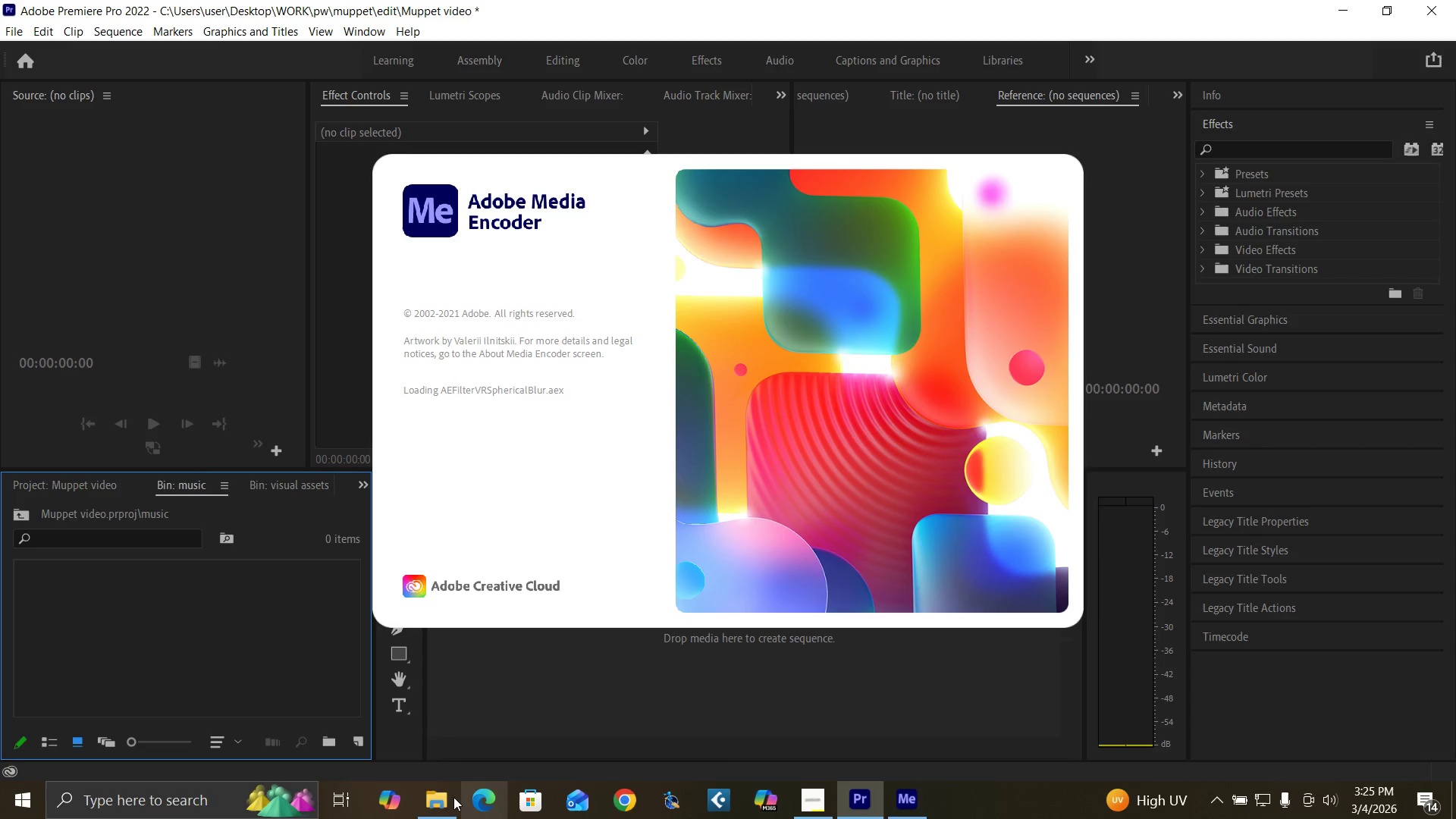 
left_click([444, 797])
 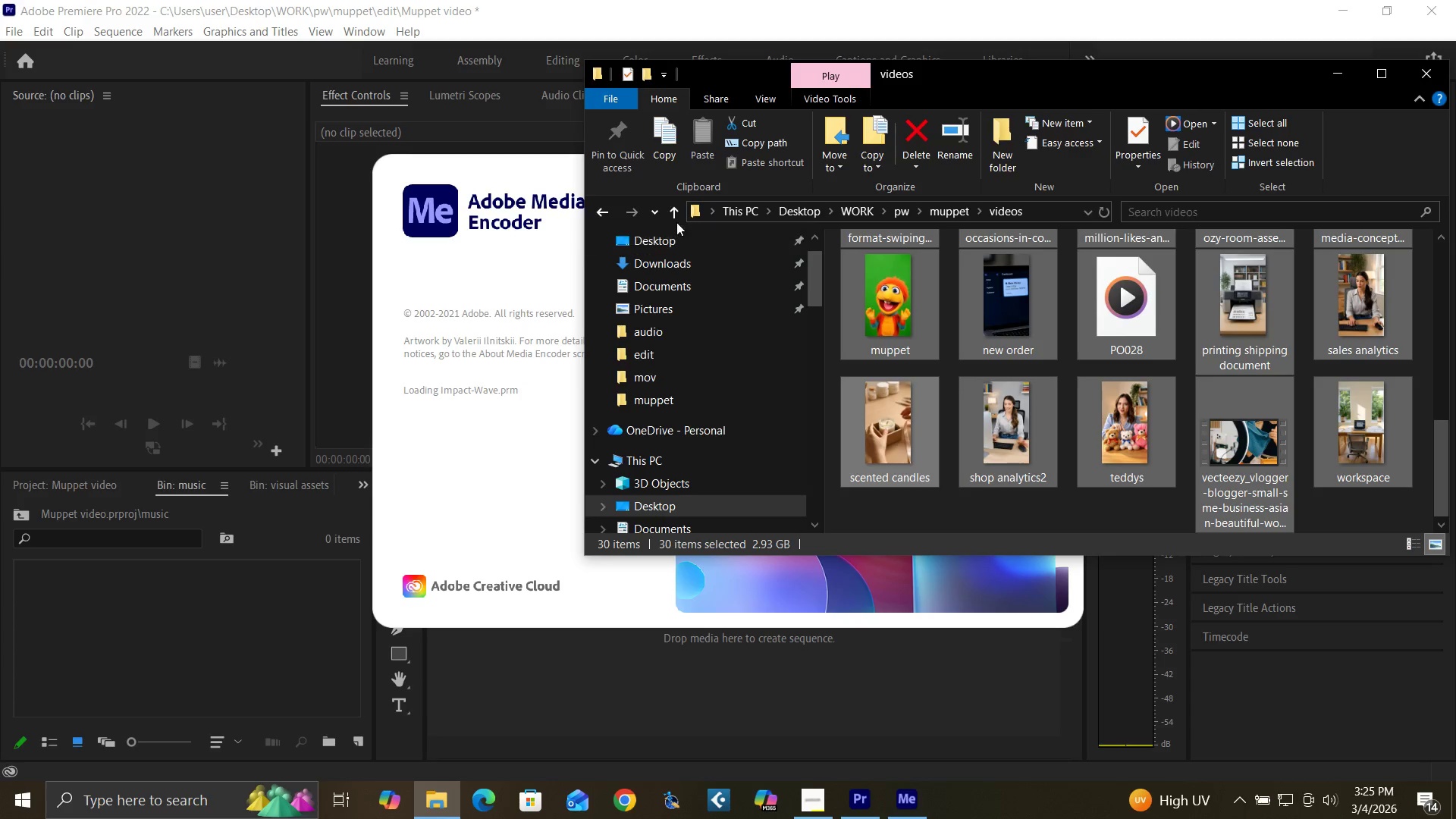 
left_click([670, 205])
 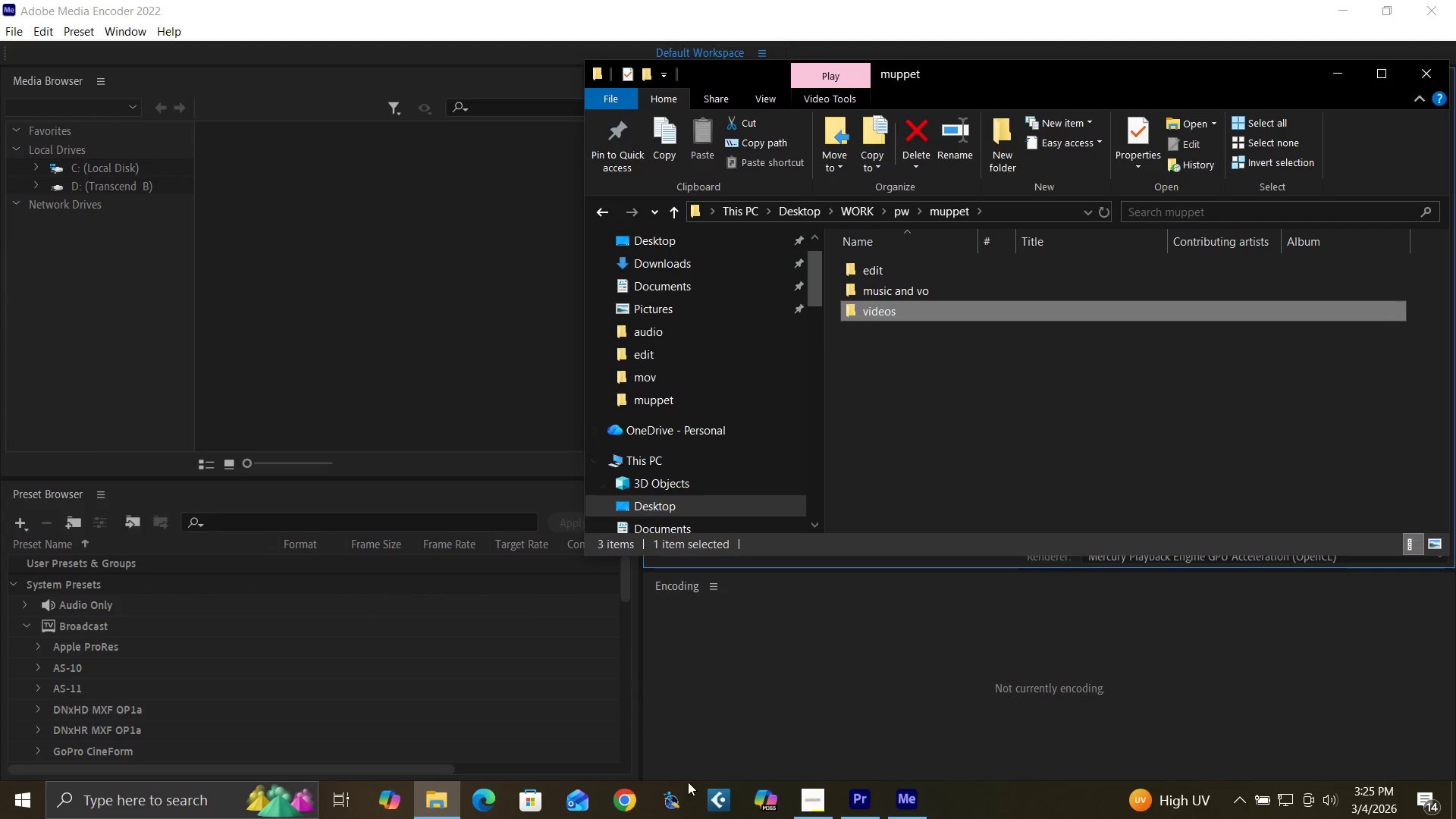 
wait(5.28)
 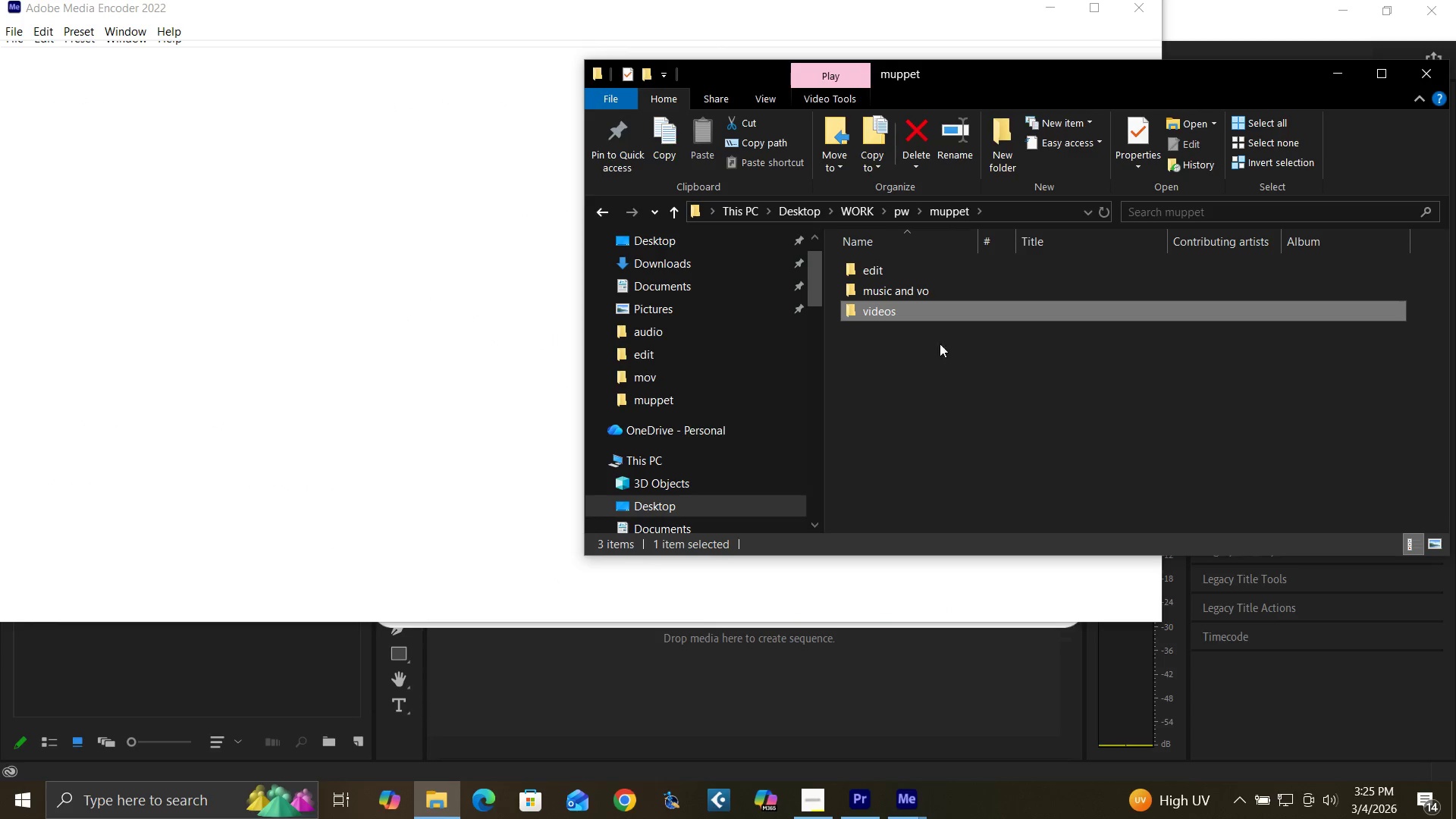 
left_click([868, 805])
 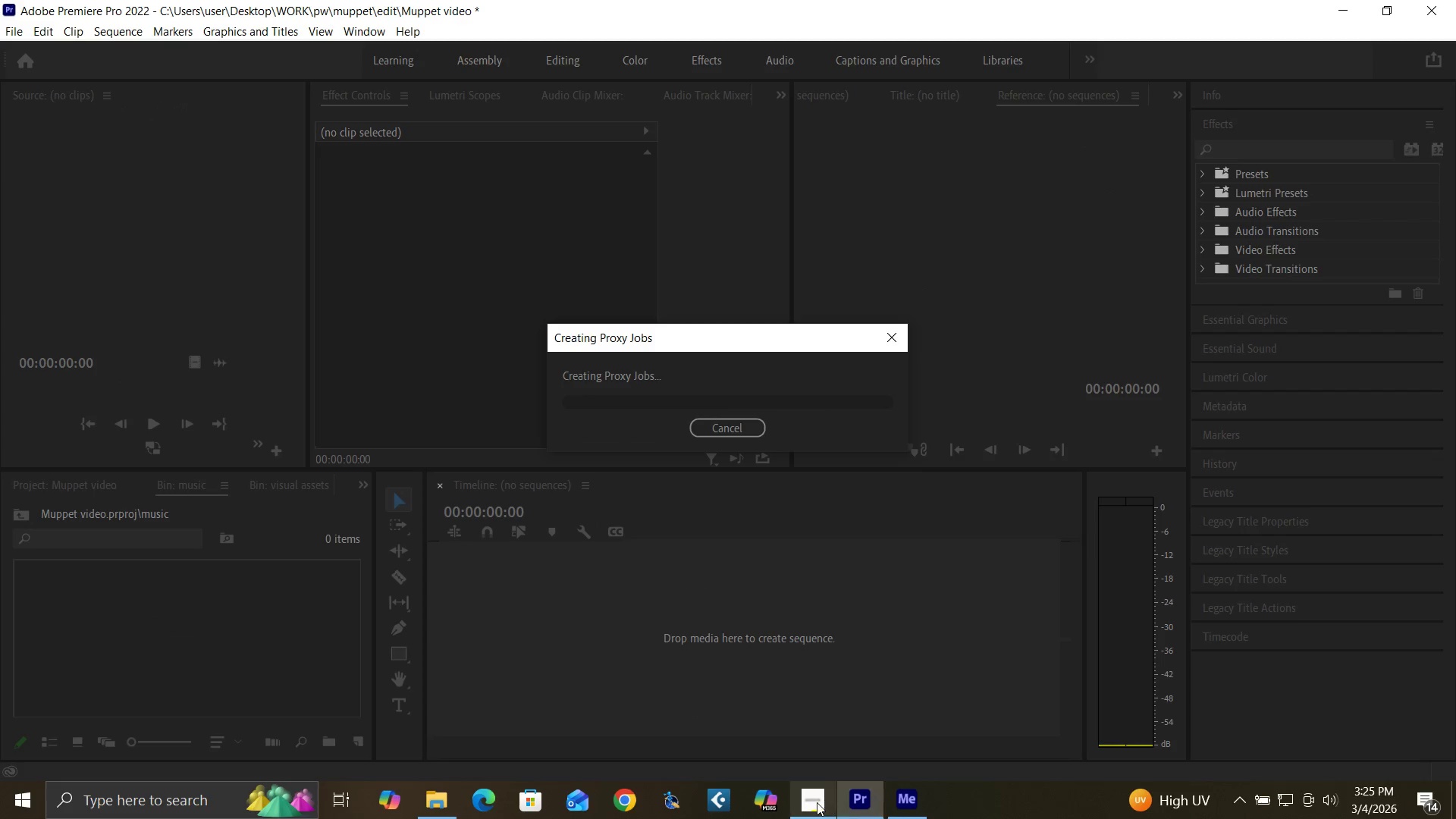 
mouse_move([878, 804])
 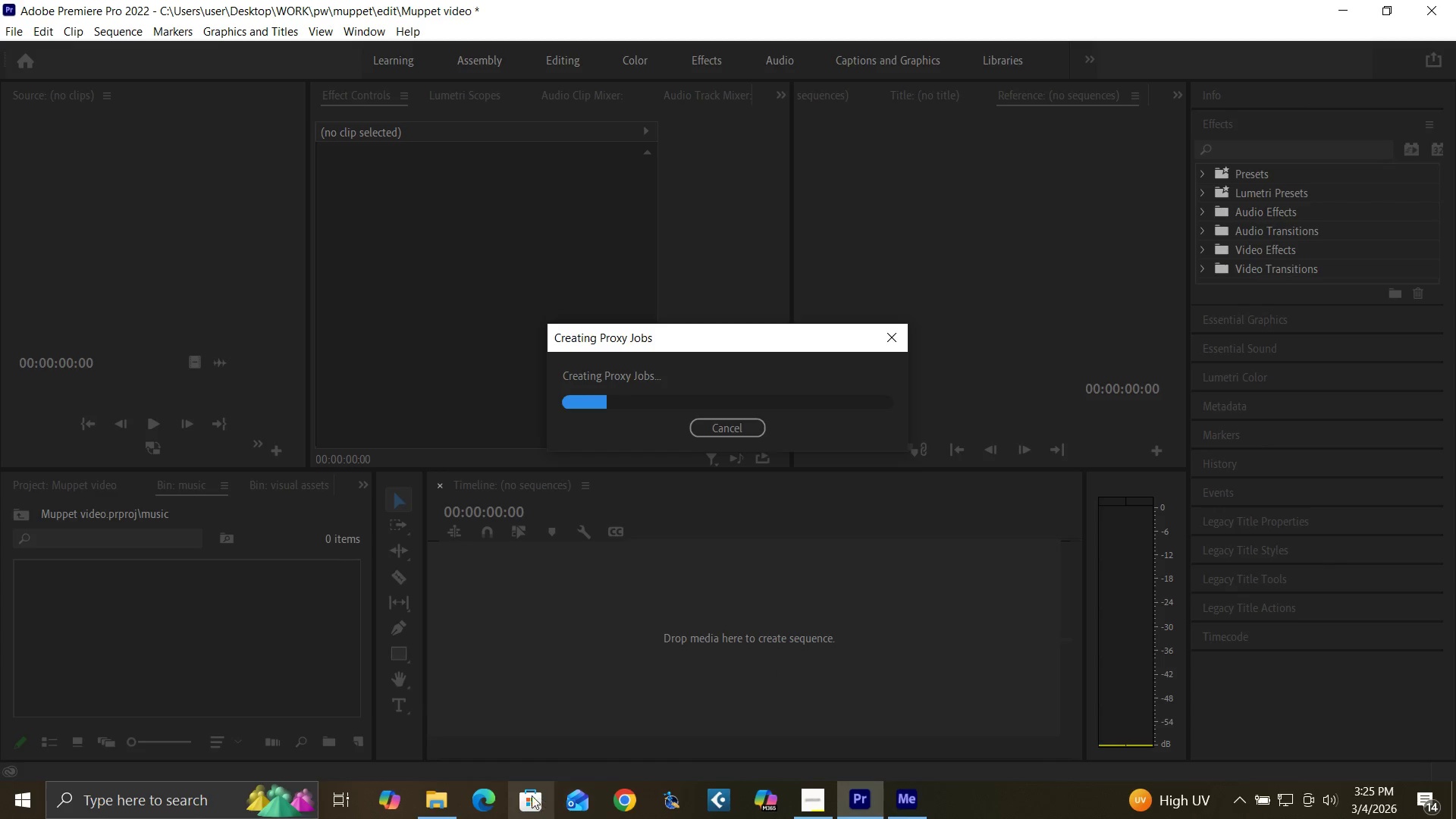 
left_click([432, 803])
 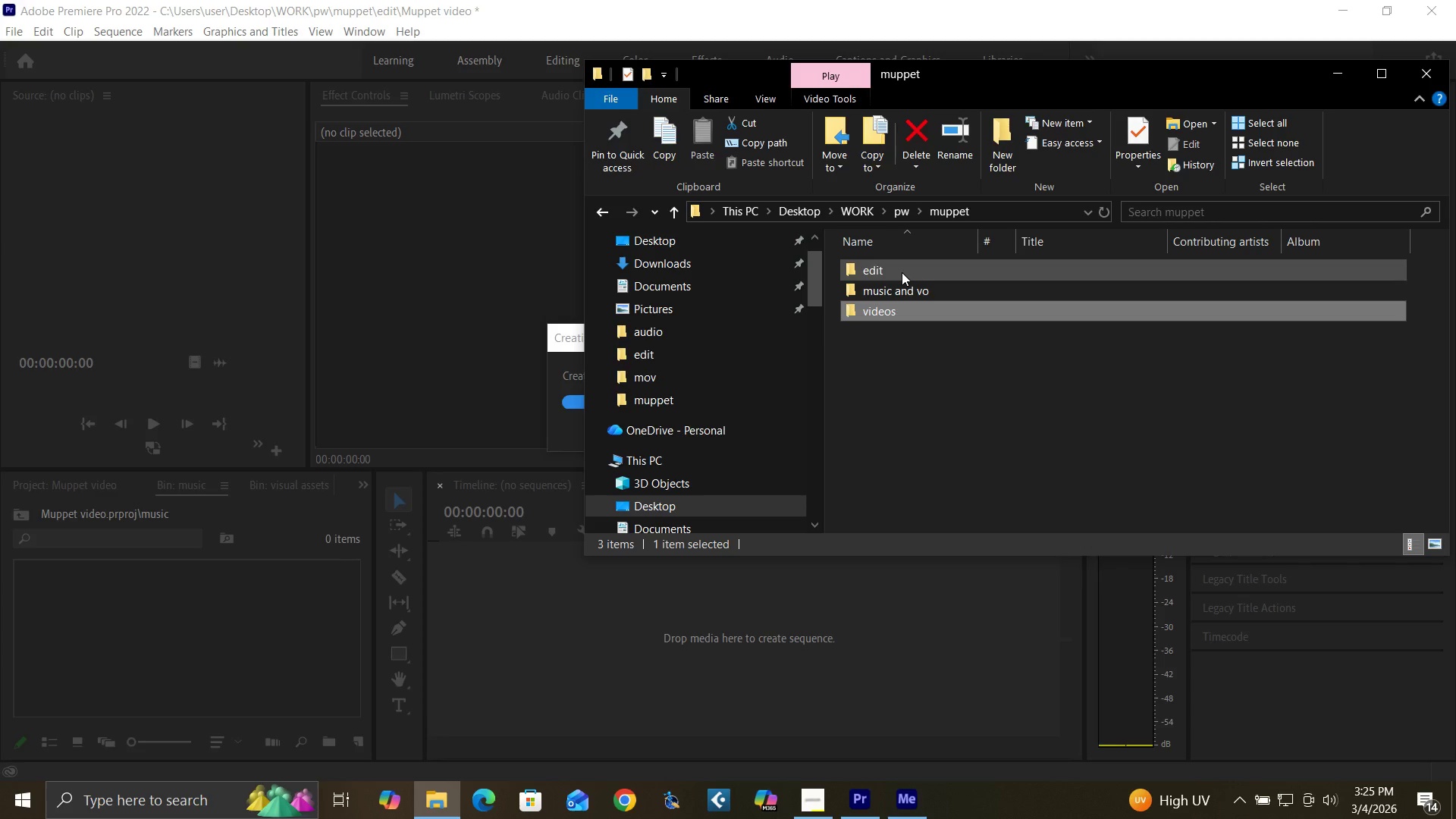 
wait(7.16)
 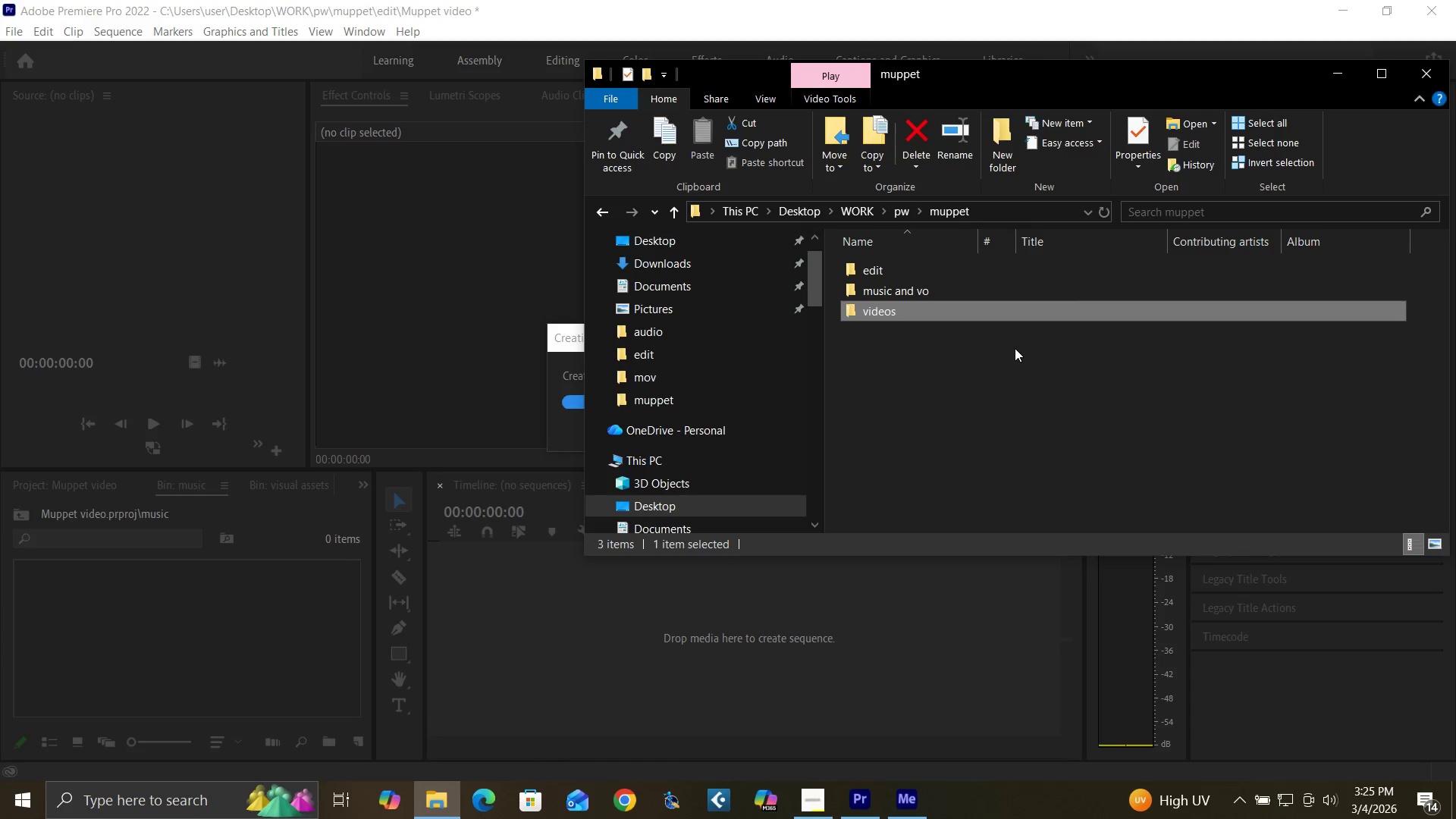 
double_click([907, 287])
 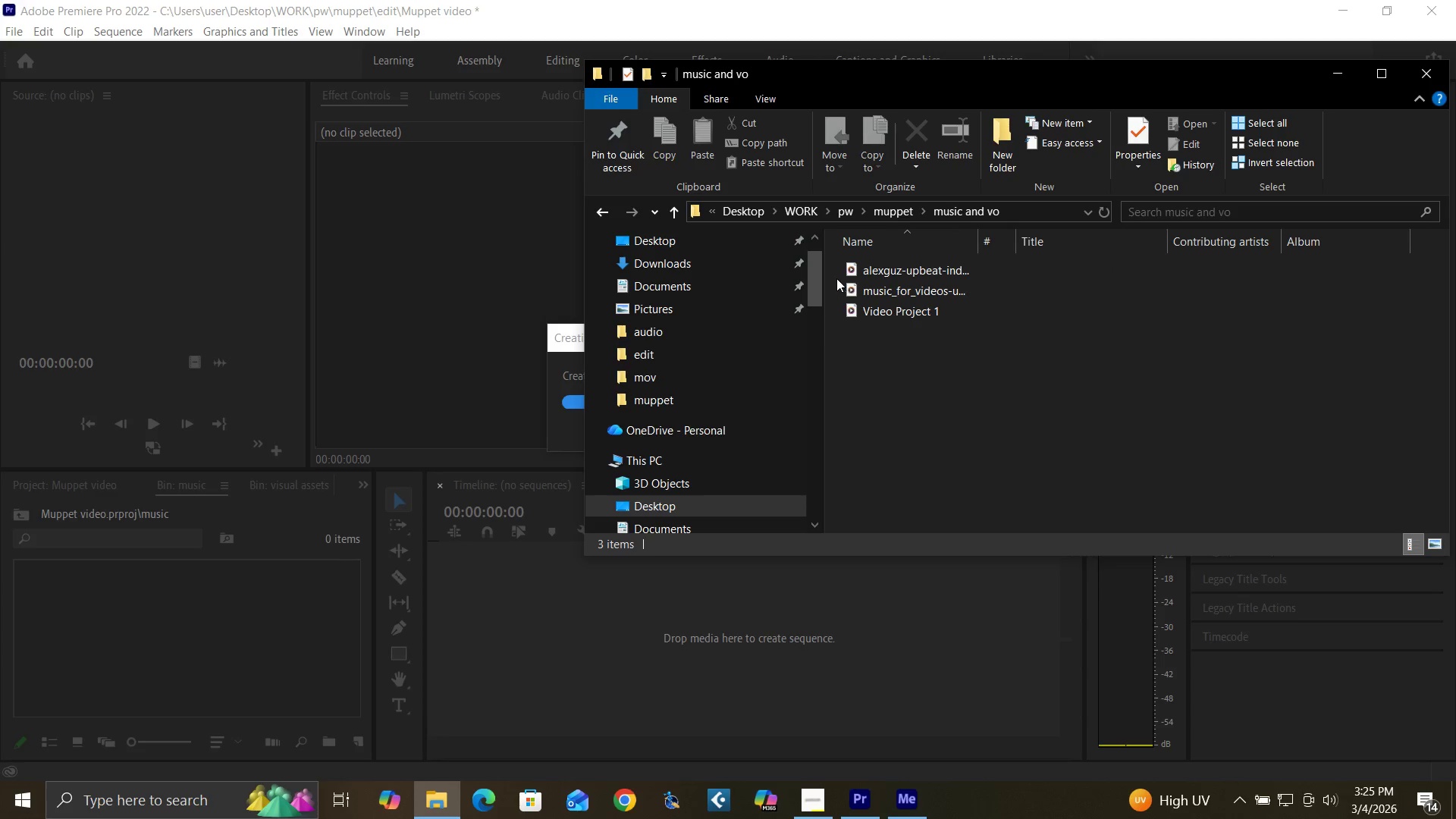 
left_click_drag(start_coordinate=[836, 262], to_coordinate=[864, 287])
 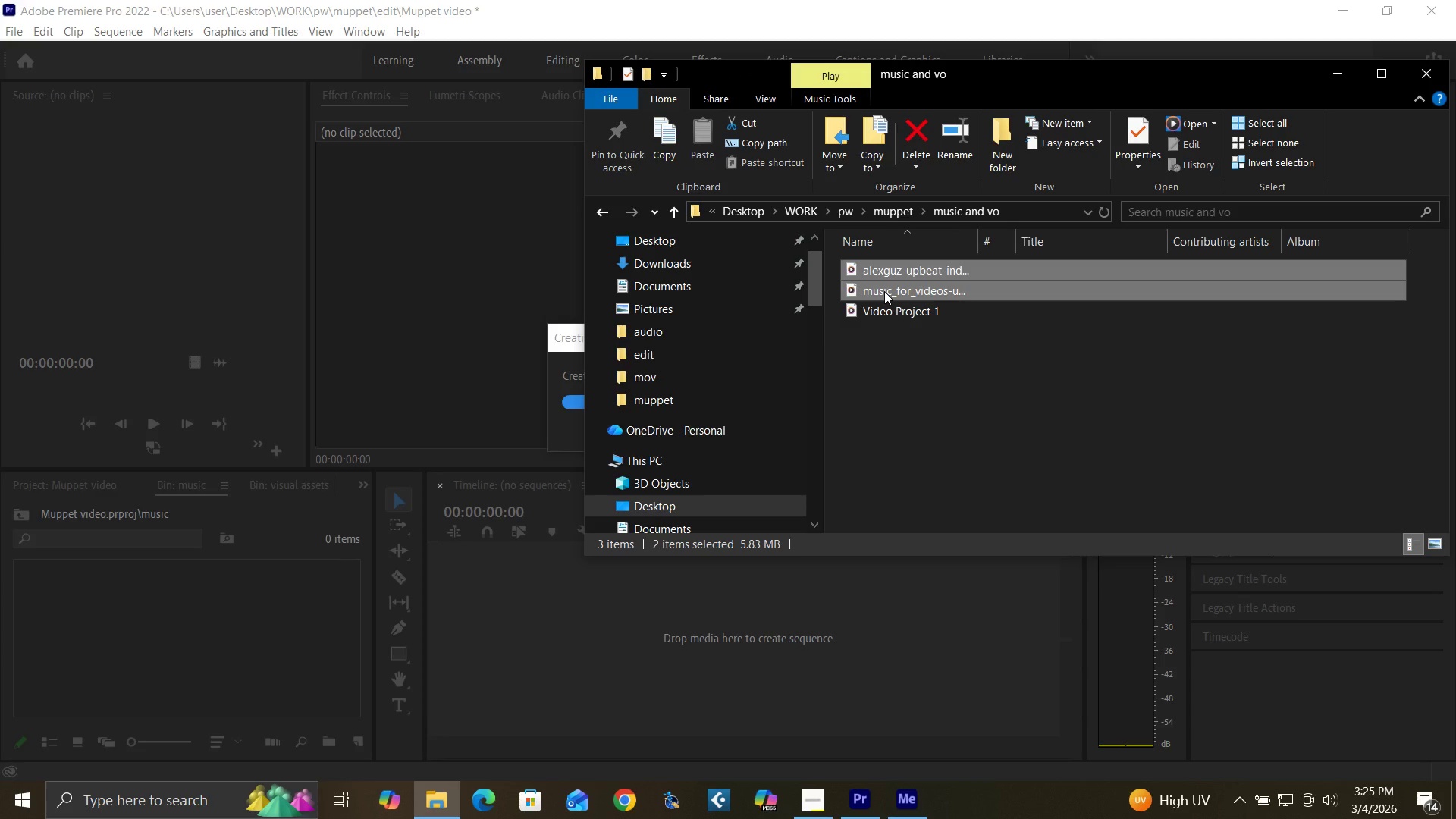 
left_click_drag(start_coordinate=[884, 291], to_coordinate=[889, 290])
 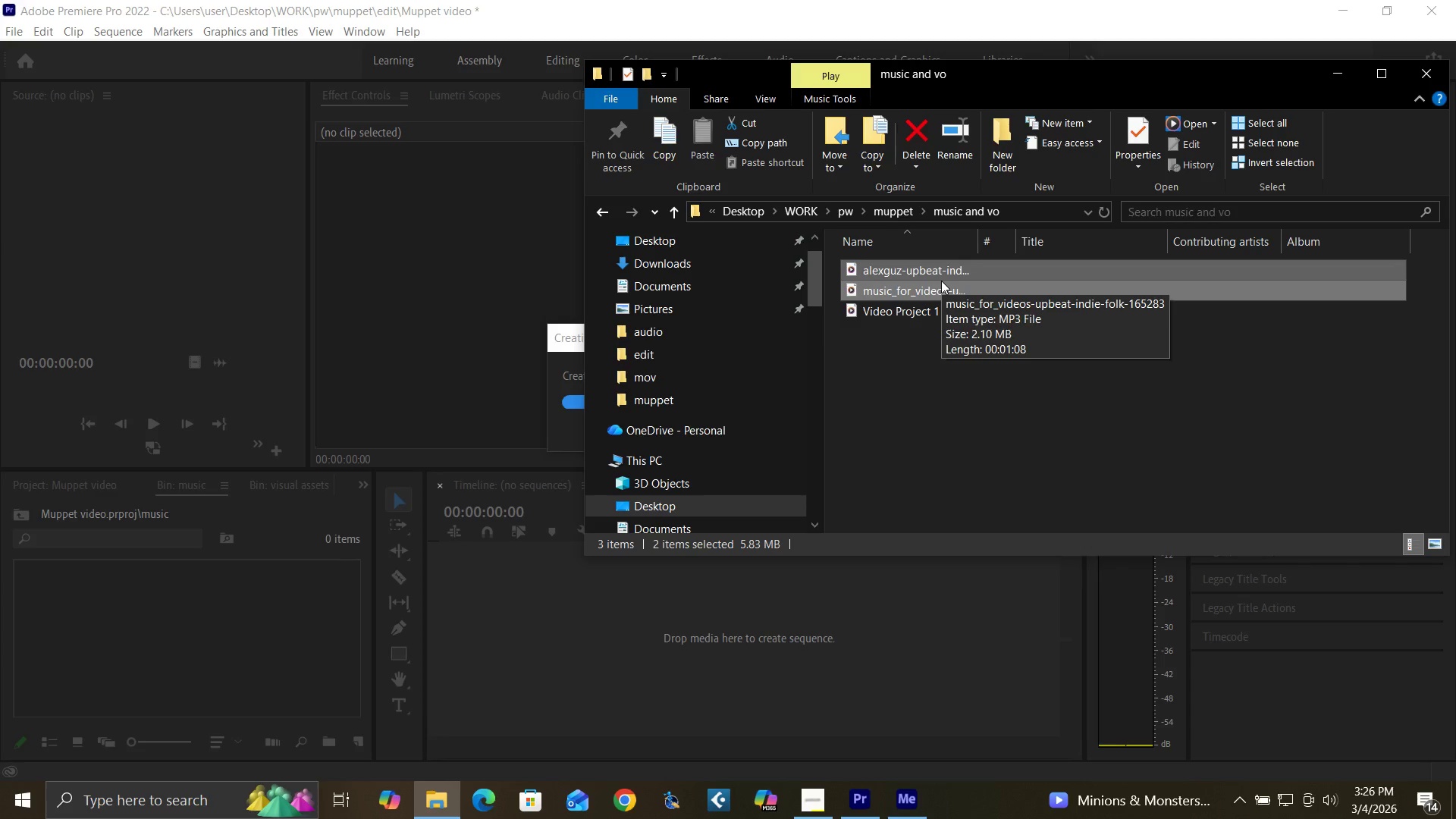 
wait(23.26)
 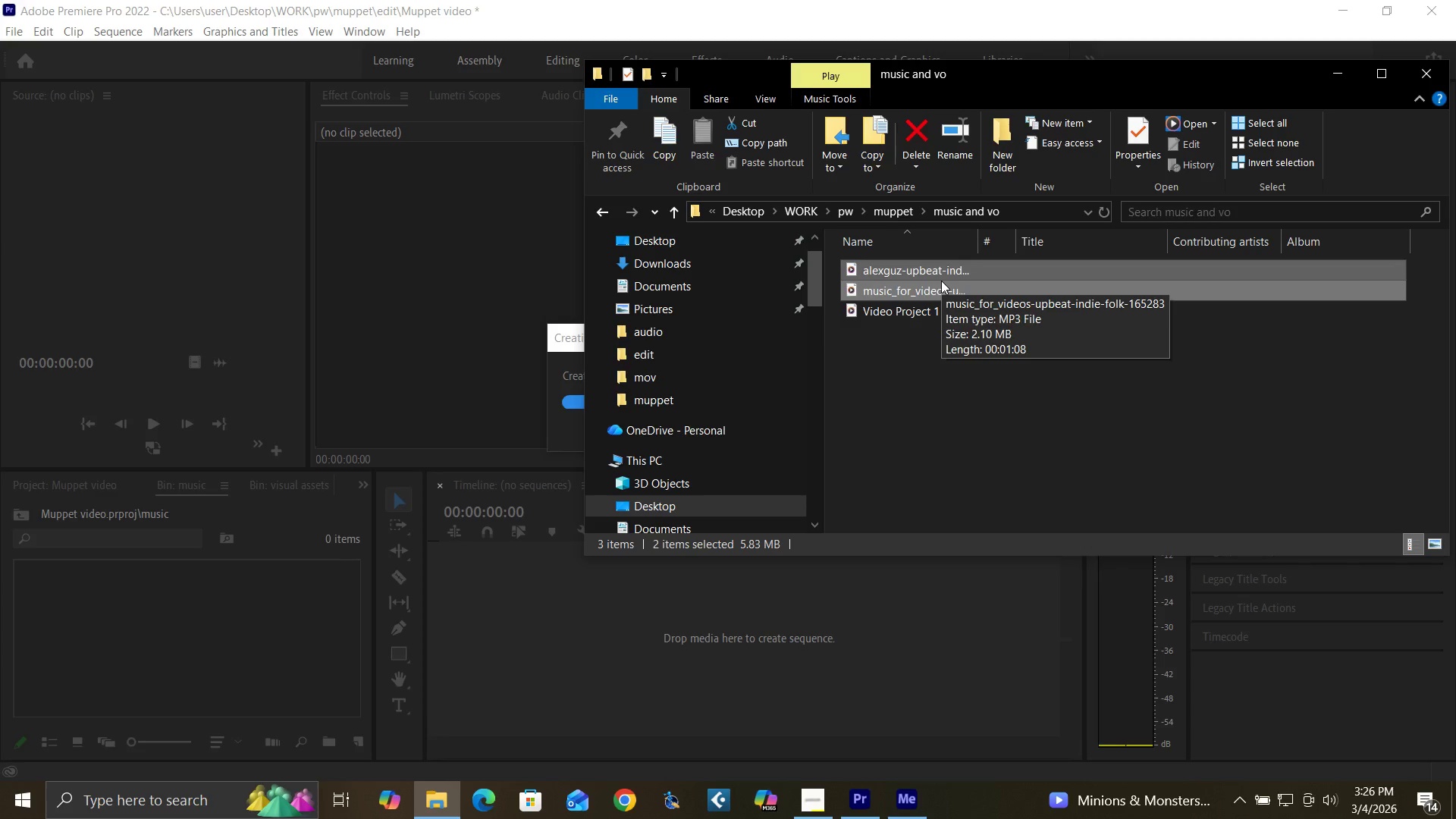 
mouse_move([881, 288])
 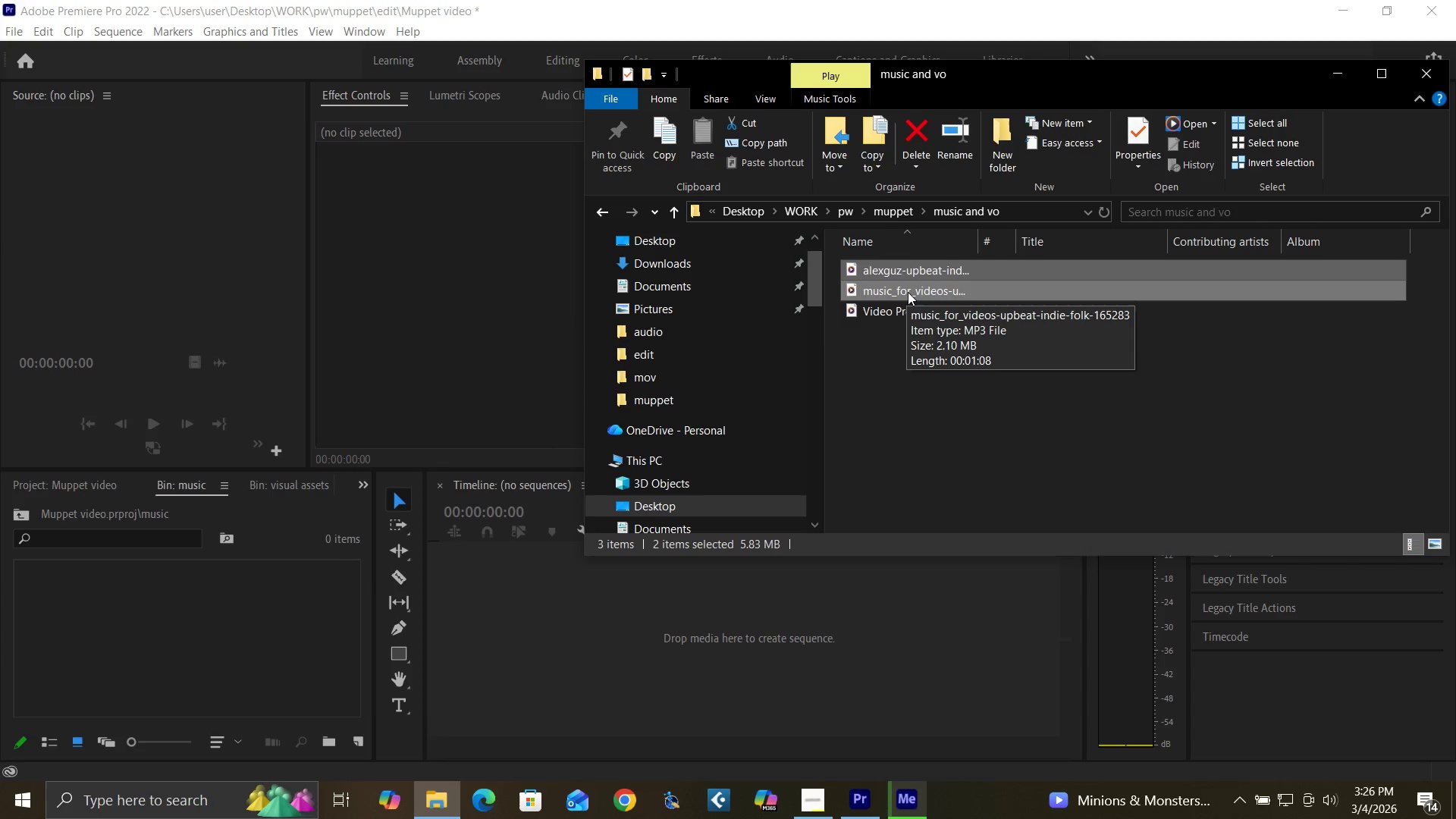 
left_click_drag(start_coordinate=[908, 292], to_coordinate=[207, 619])
 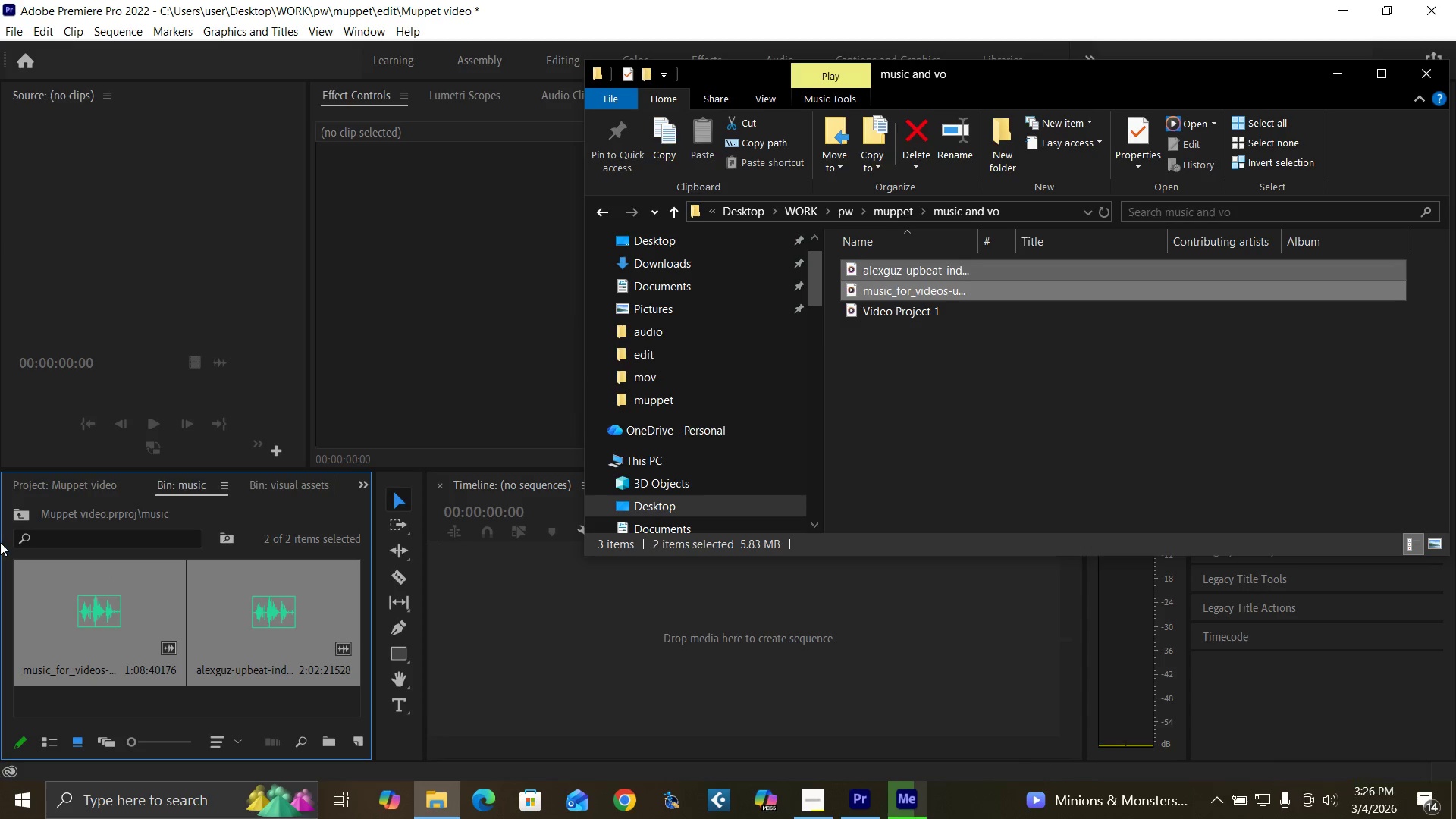 
left_click([20, 513])
 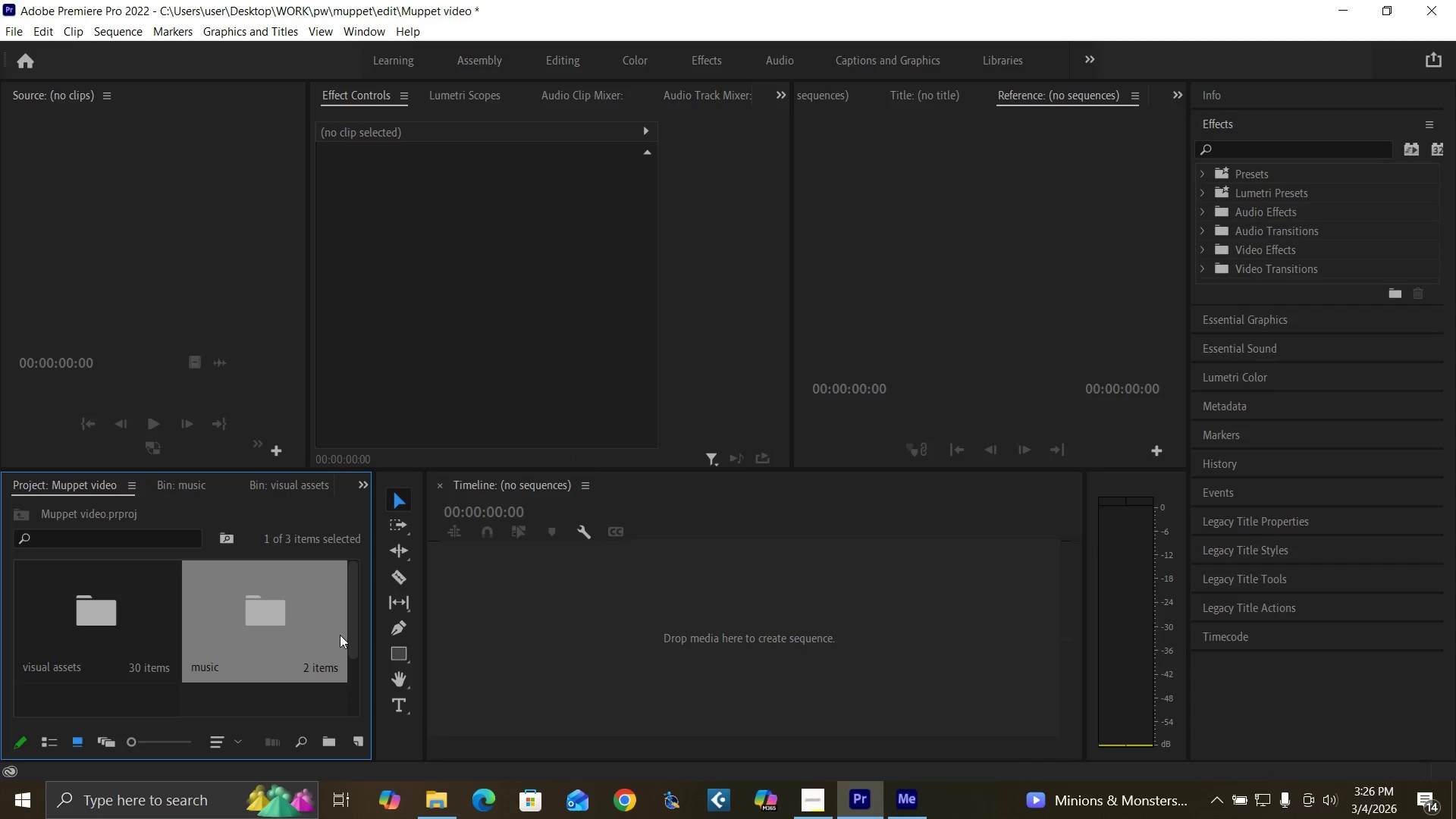 
left_click_drag(start_coordinate=[352, 642], to_coordinate=[356, 717])
 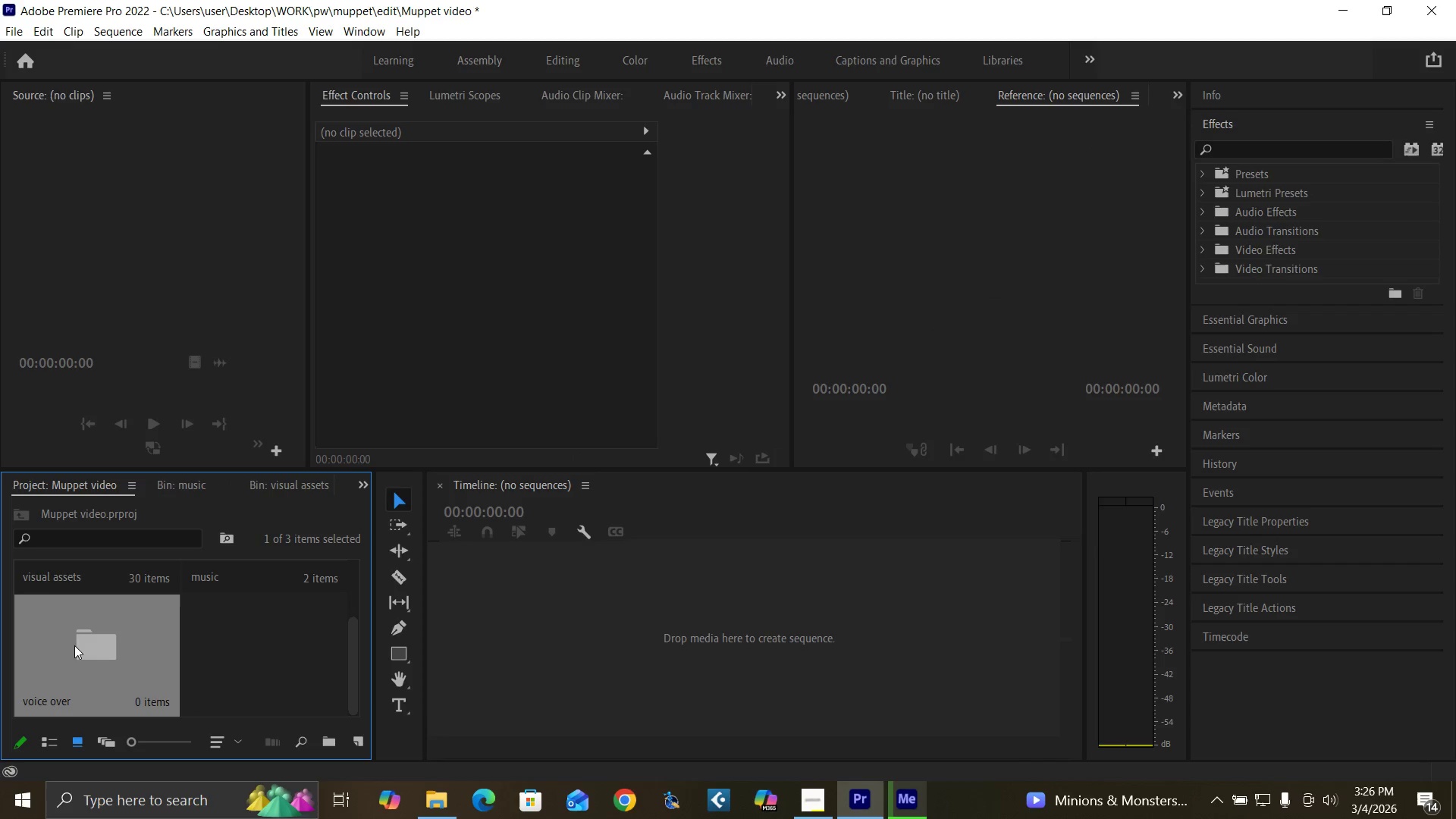 
double_click([74, 645])
 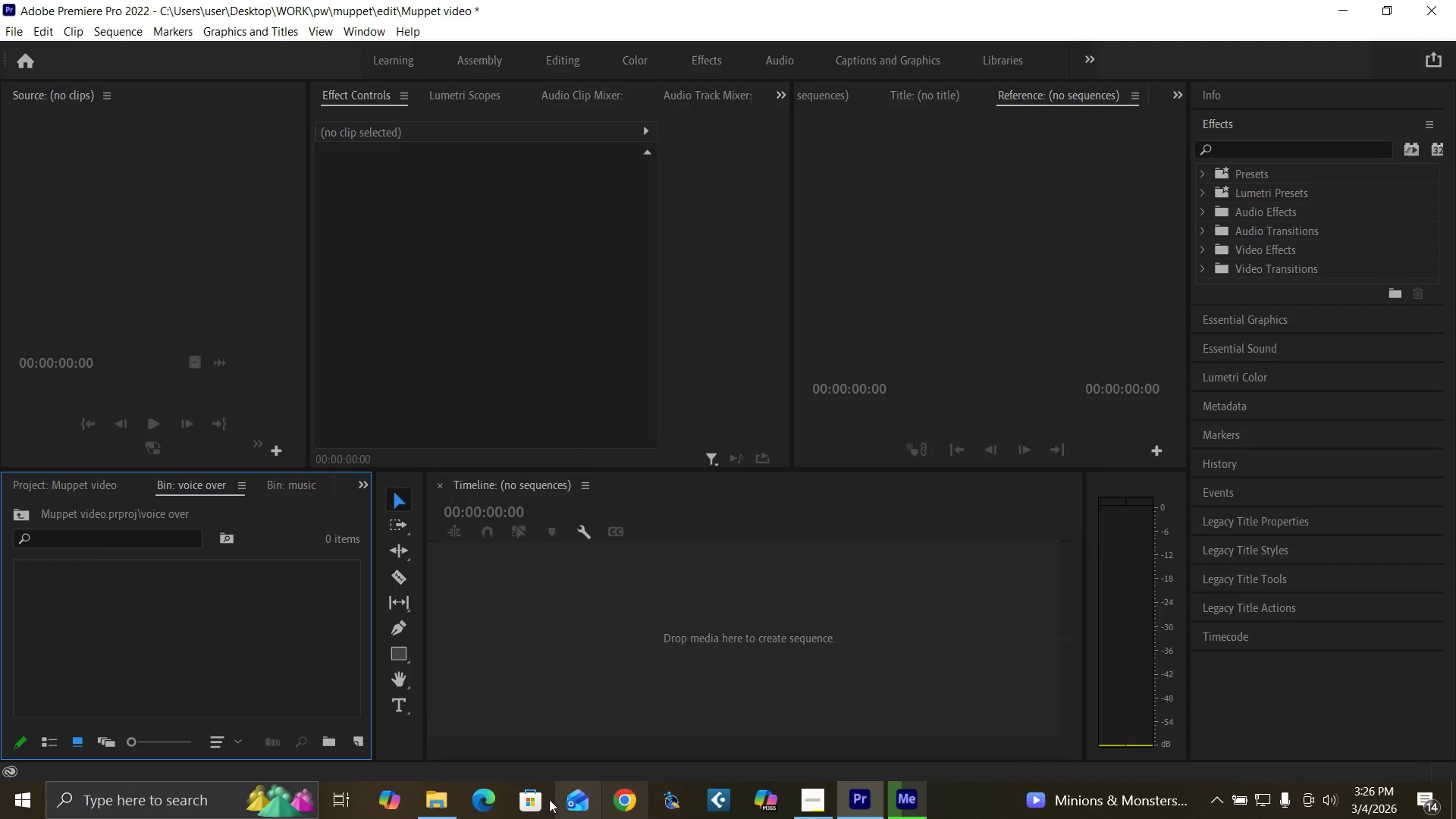 
left_click([448, 805])
 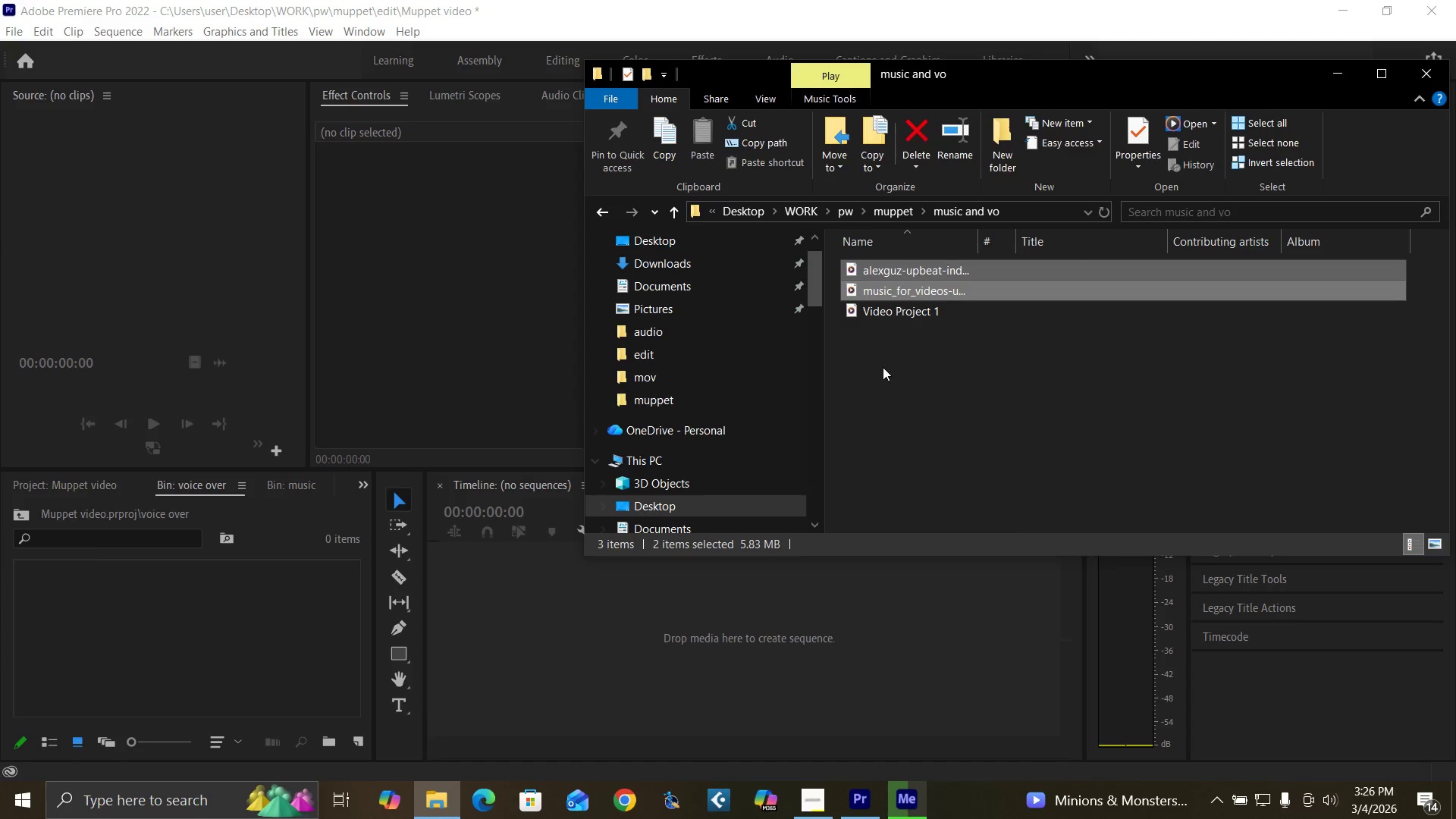 
left_click([905, 348])
 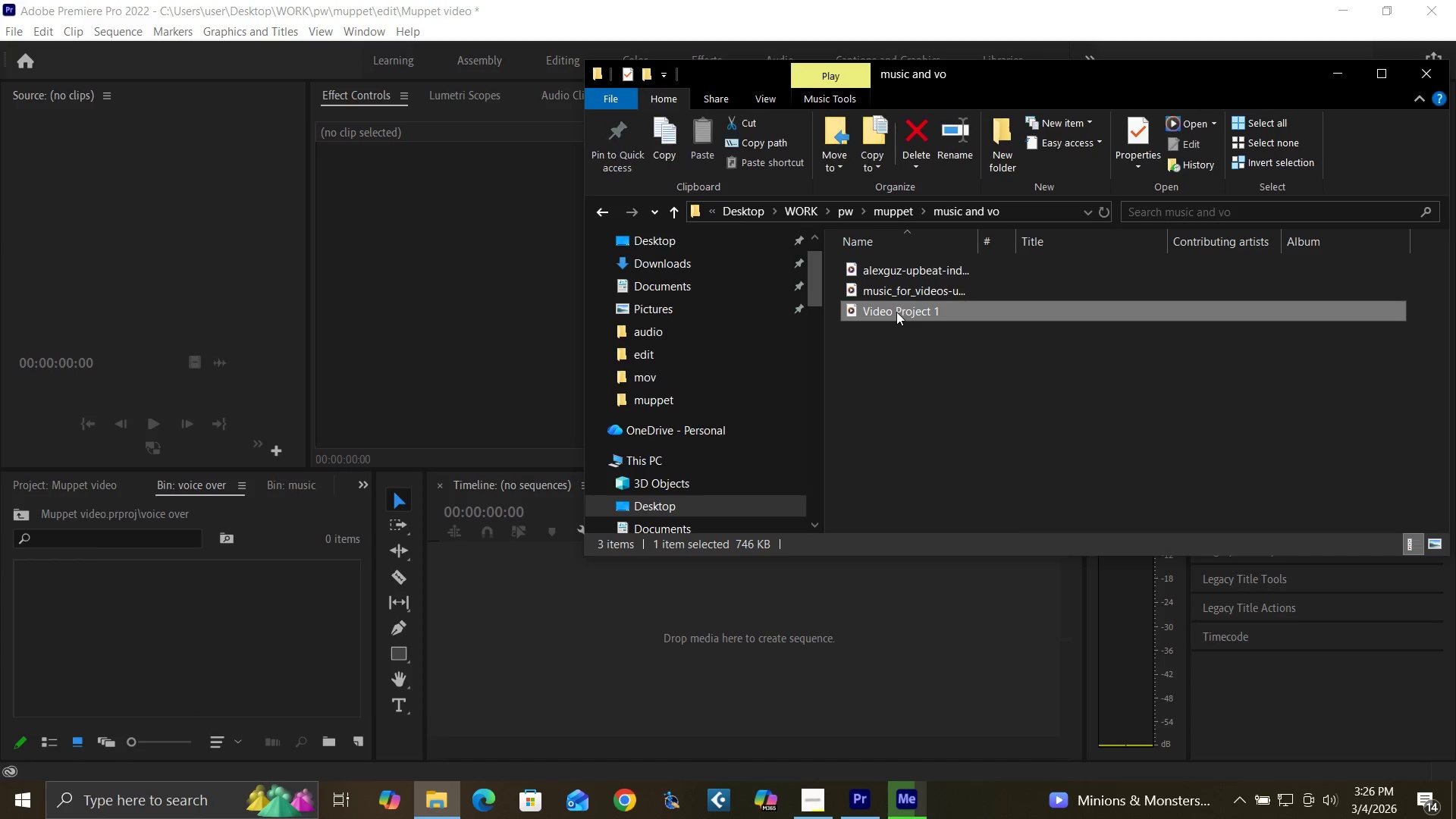 
left_click([896, 312])
 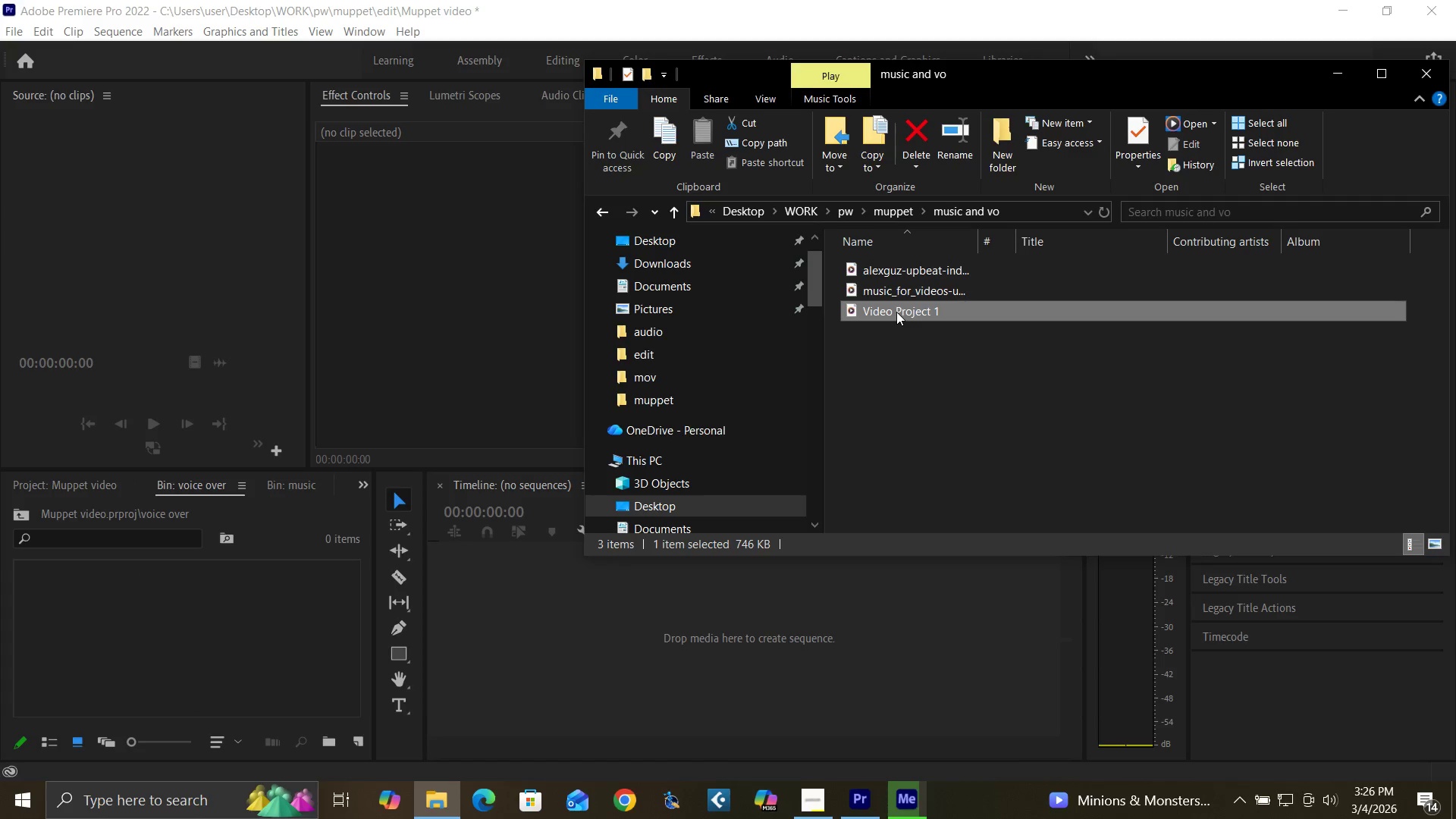 
right_click([896, 312])
 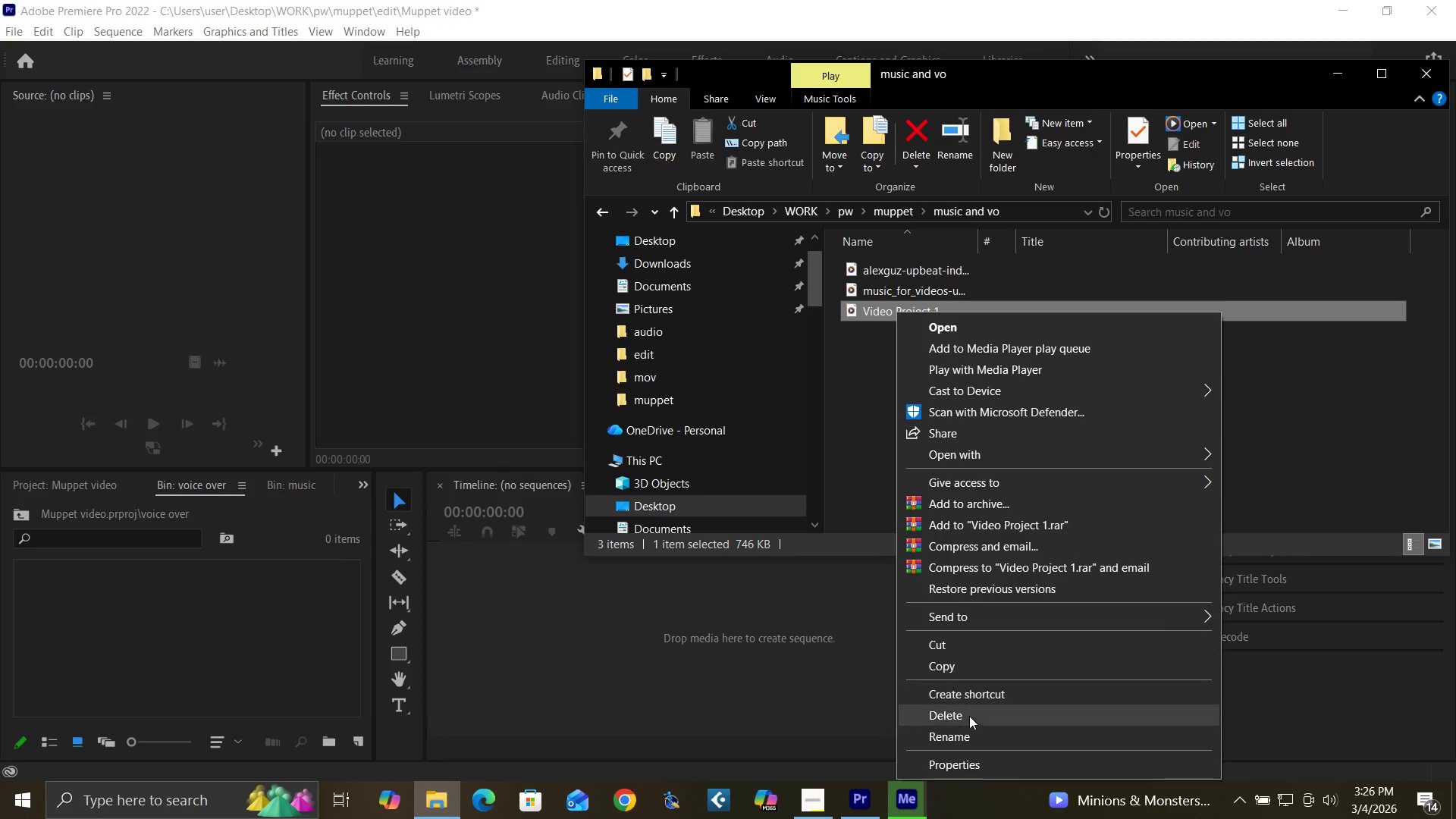 
left_click([971, 732])
 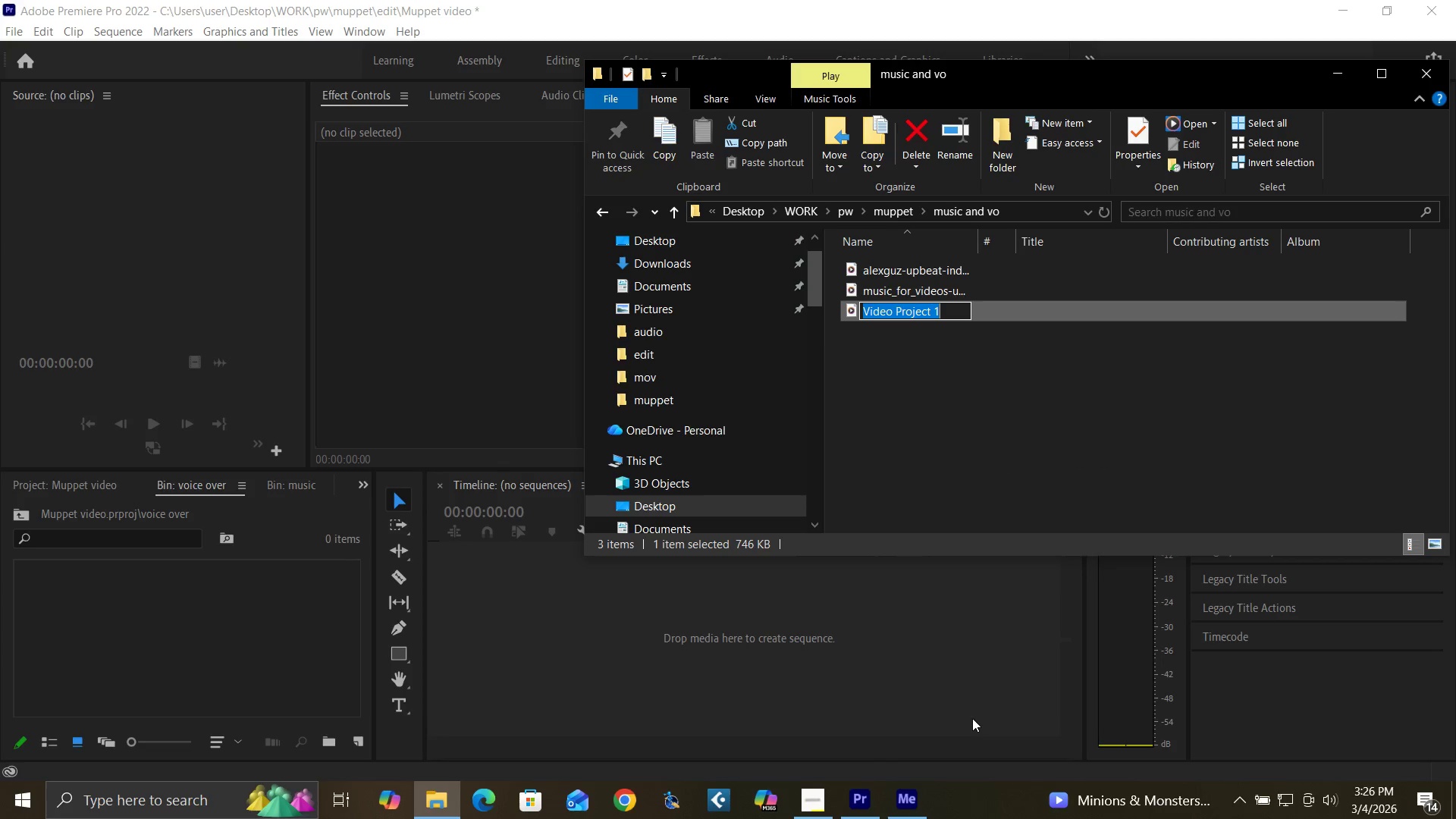 
type(VO)
 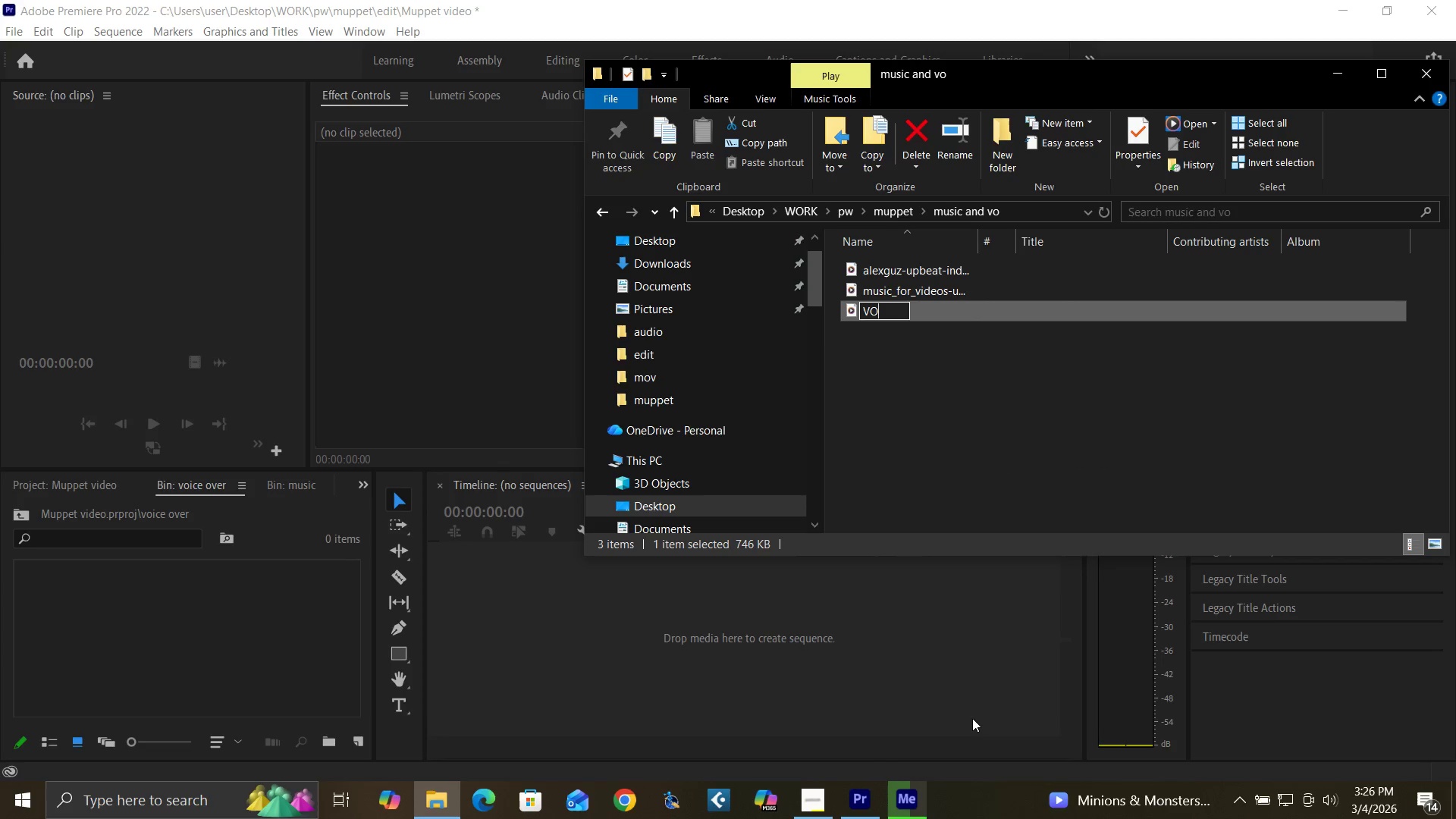 
key(Enter)
 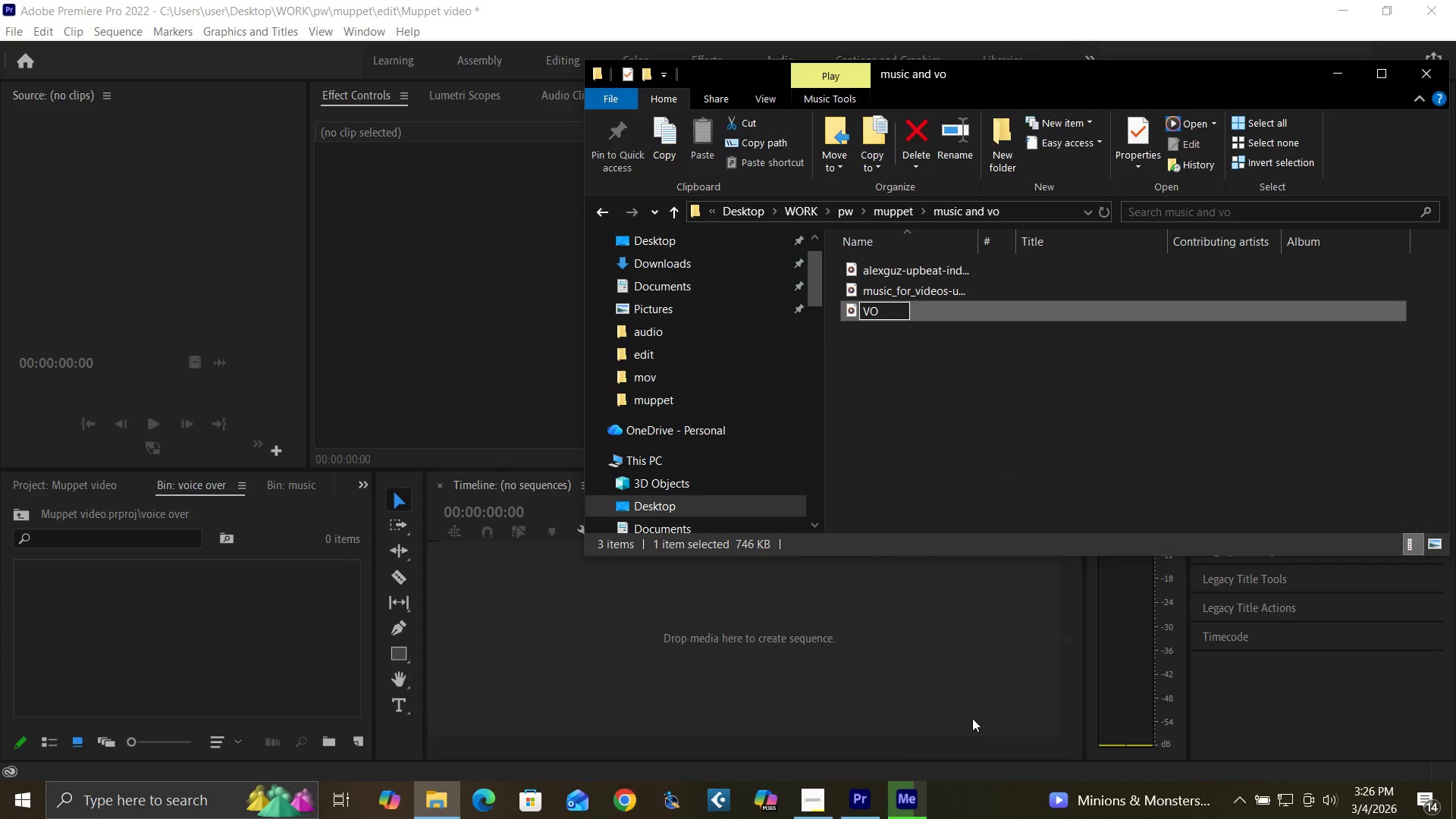 
key(CapsLock)
 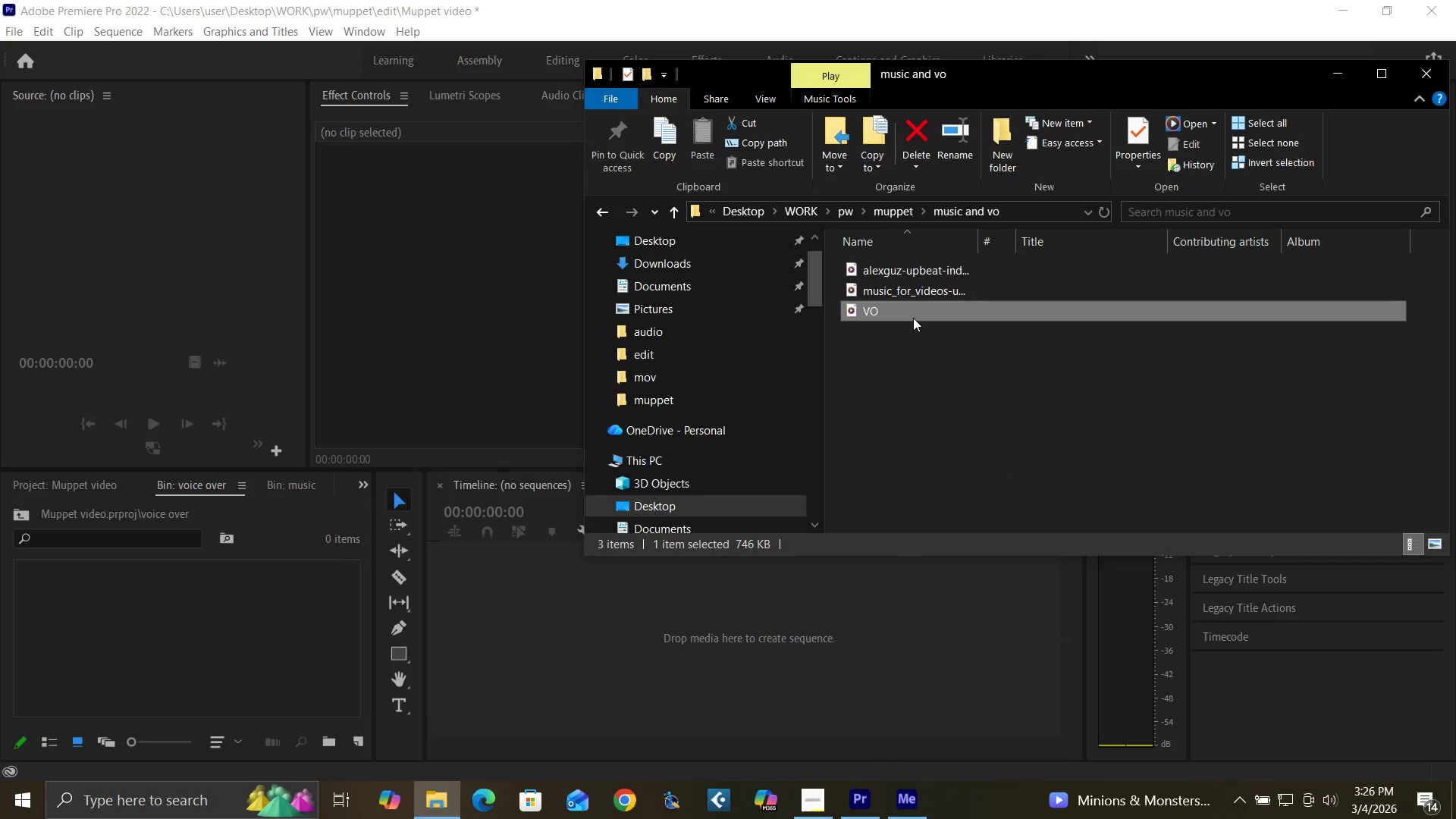 
left_click_drag(start_coordinate=[908, 309], to_coordinate=[212, 658])
 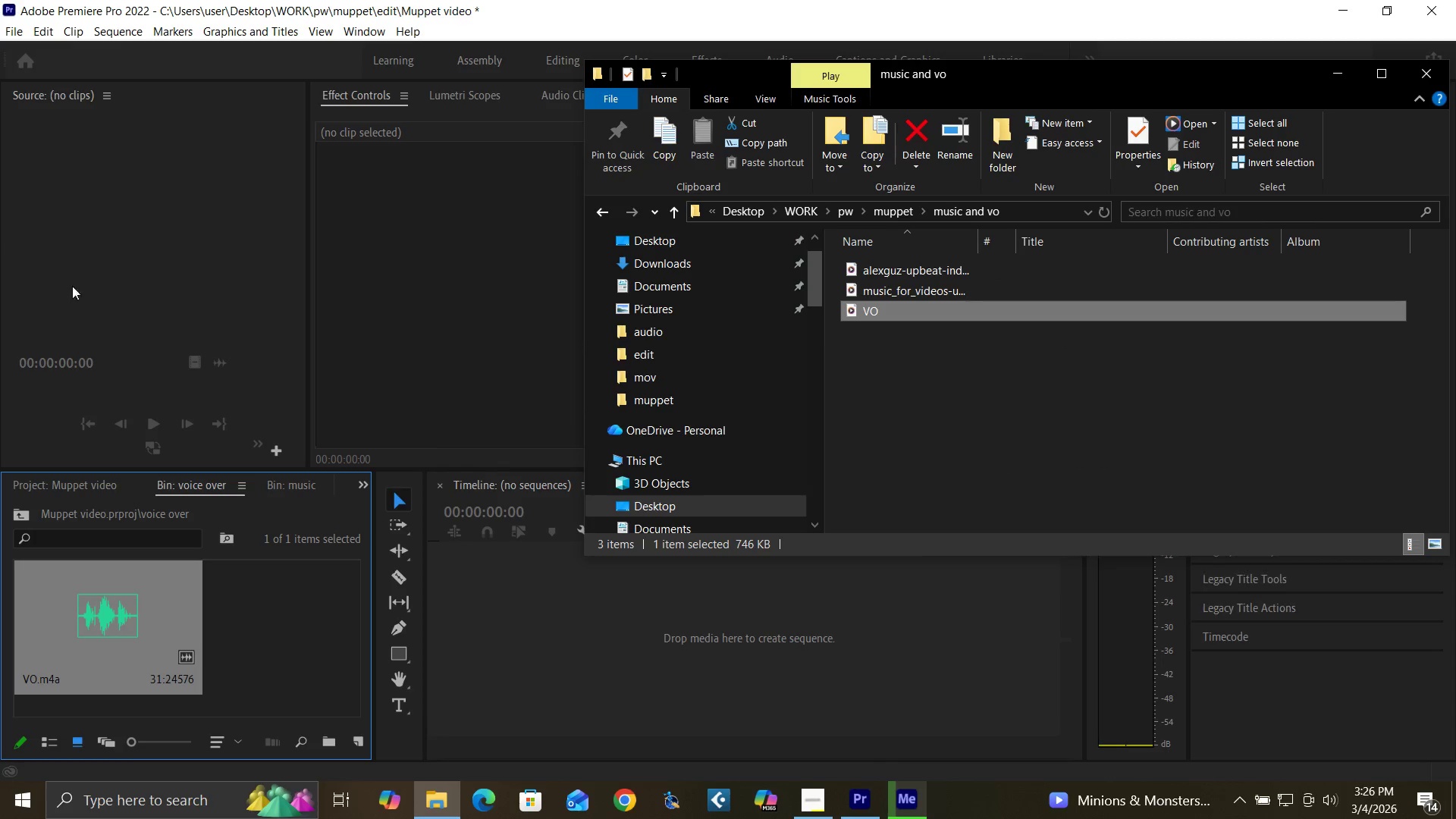 
mouse_move([42, 514])
 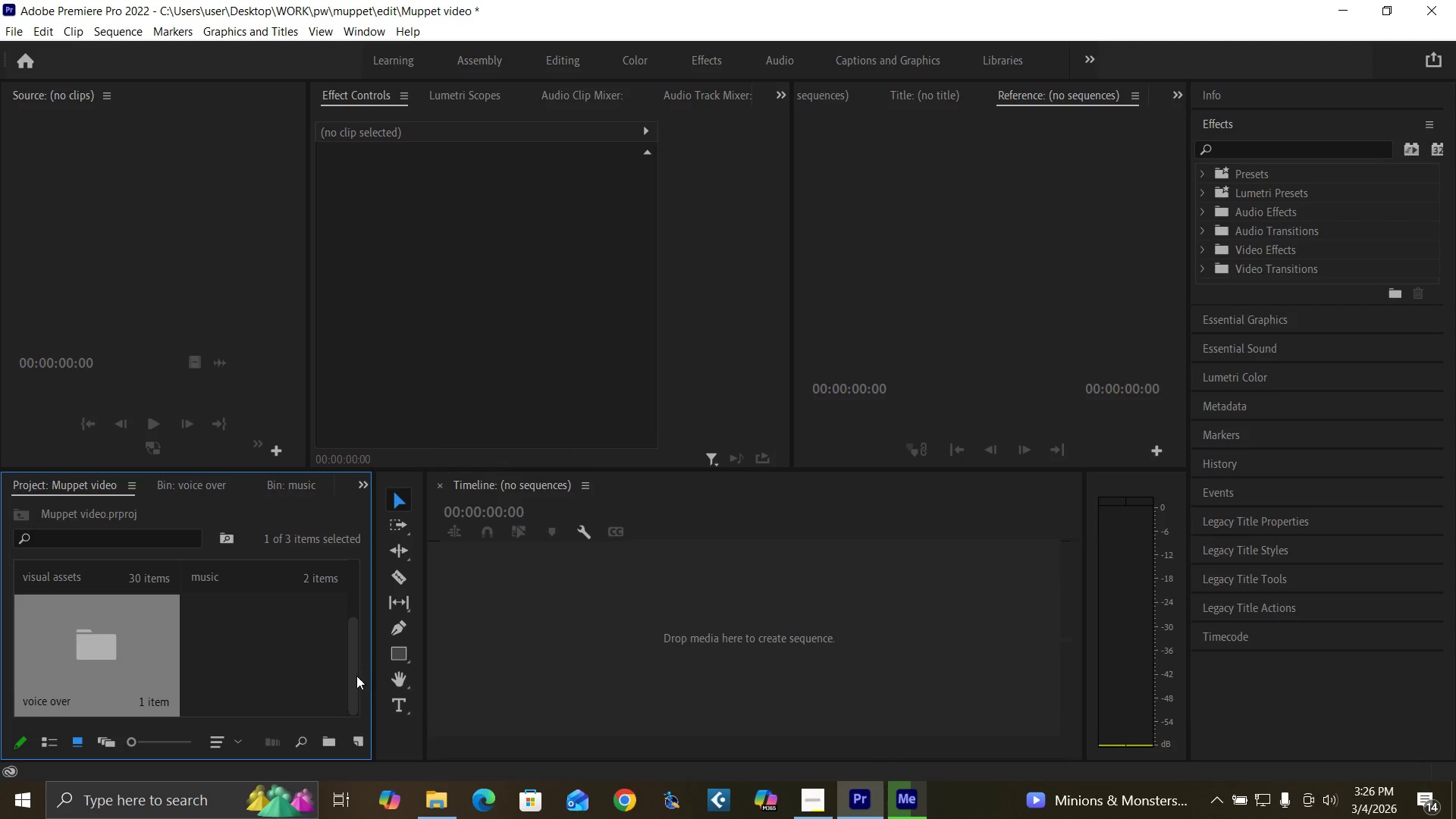 
left_click_drag(start_coordinate=[355, 679], to_coordinate=[363, 707])
 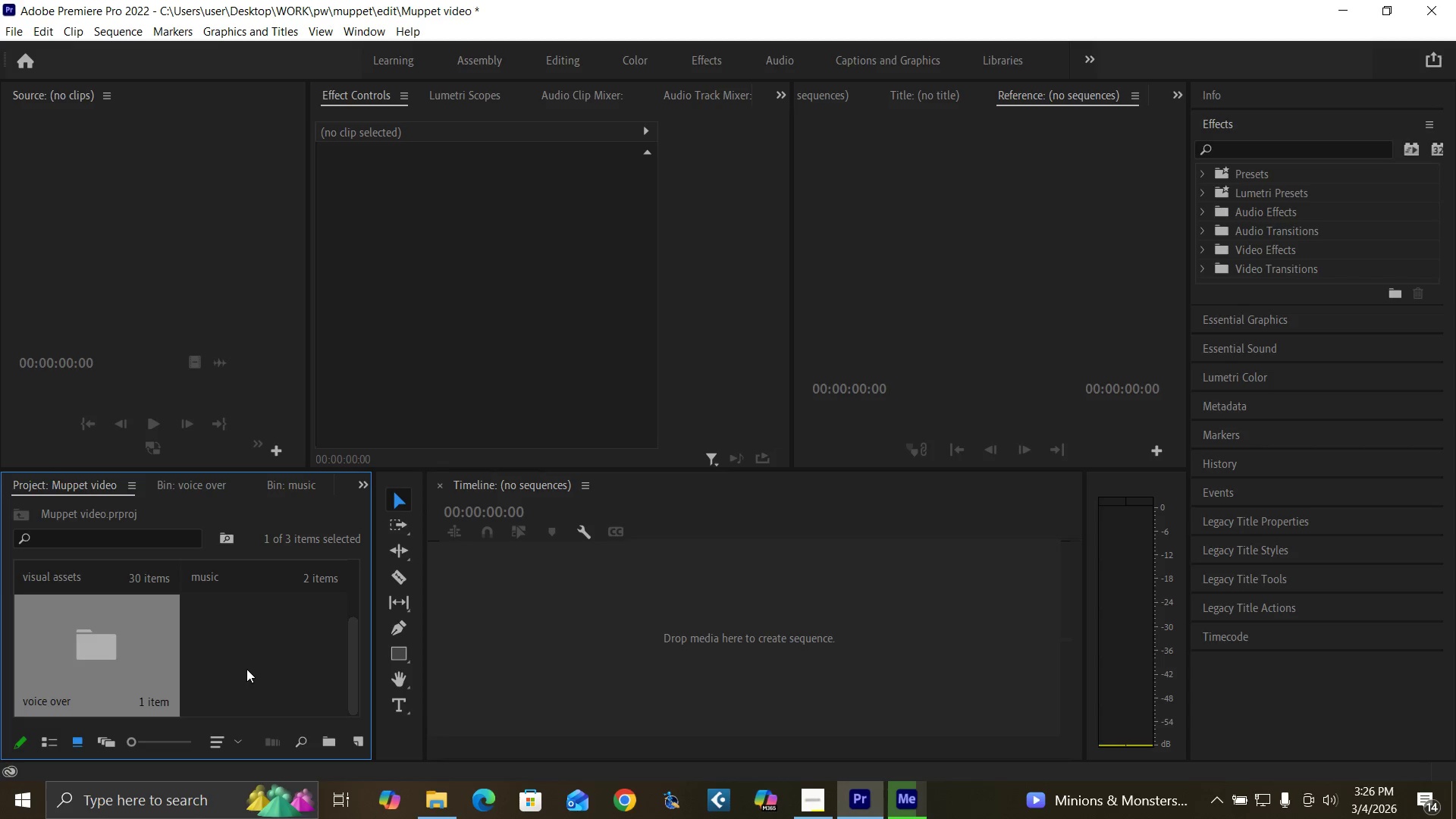 
right_click([246, 668])
 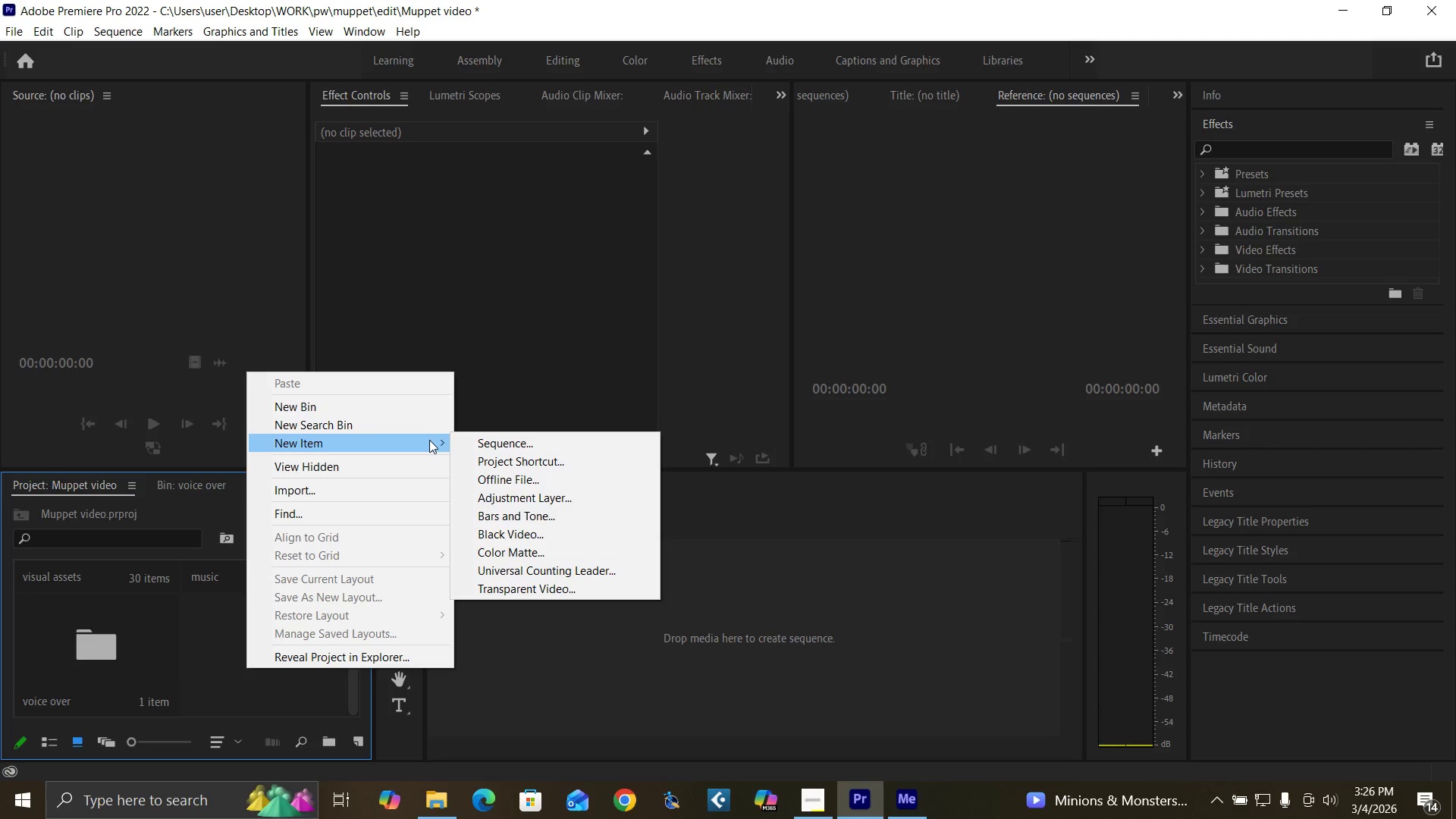 
left_click([799, 794])